 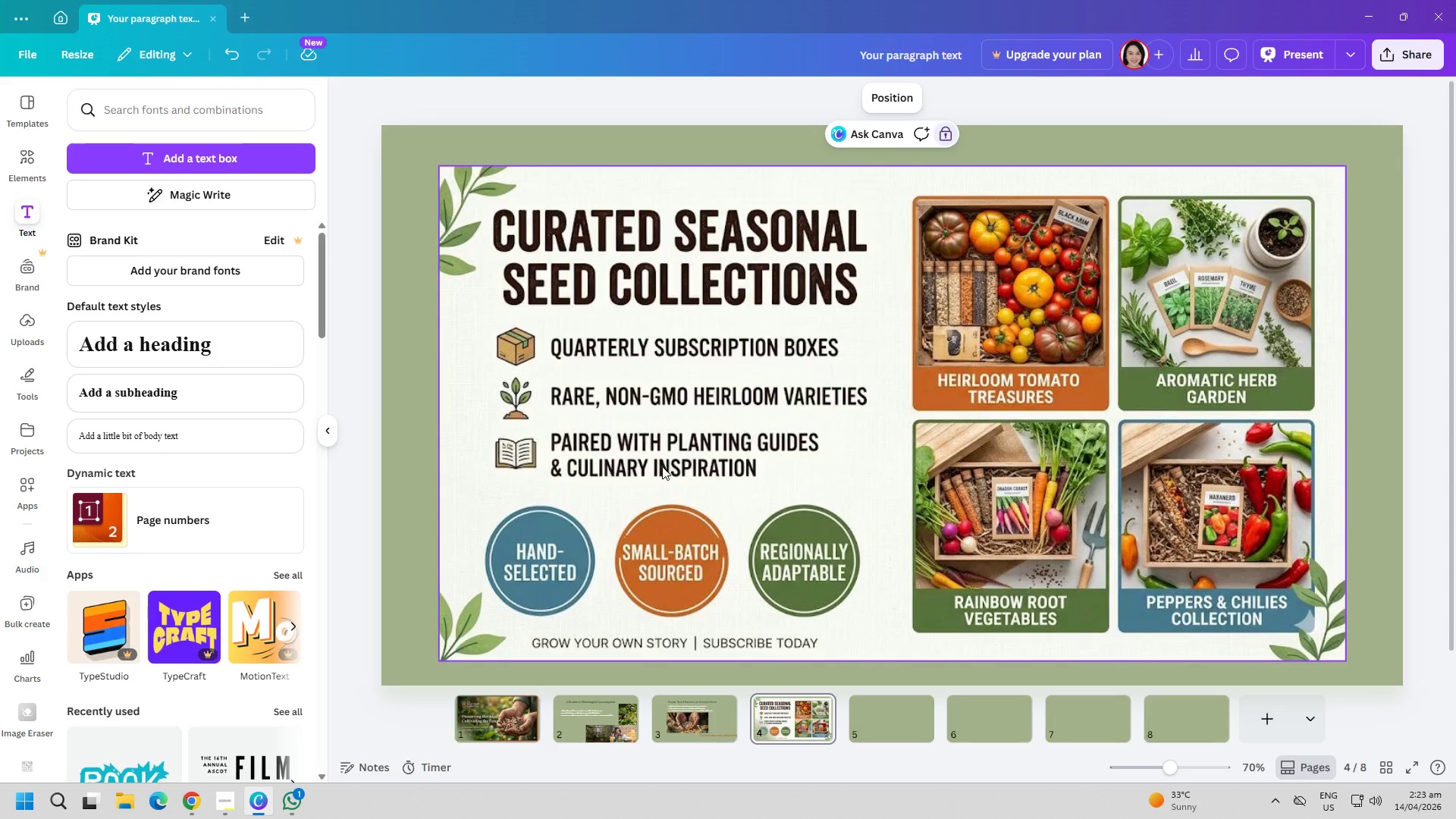 
left_click([418, 487])
 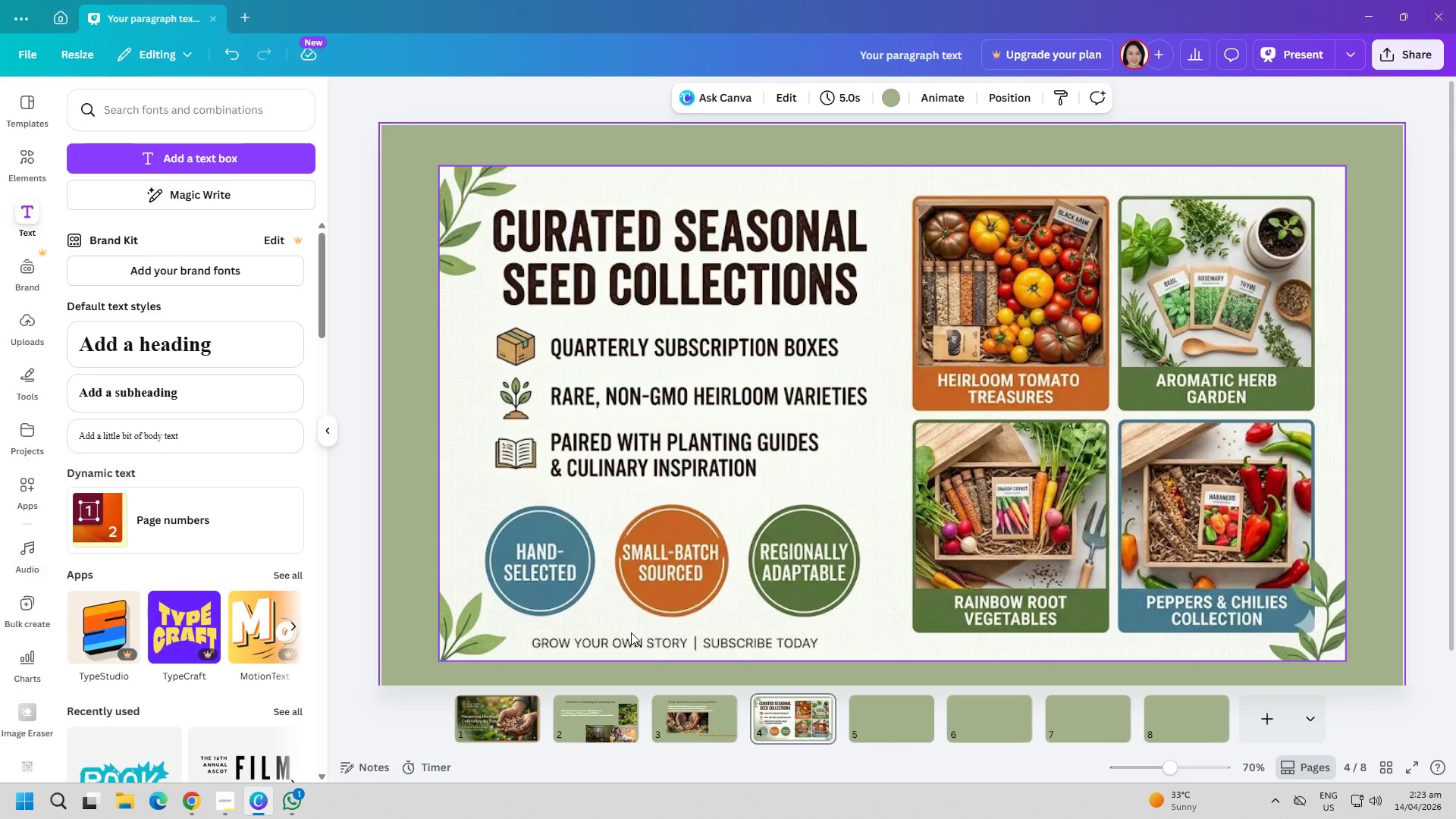 
wait(17.94)
 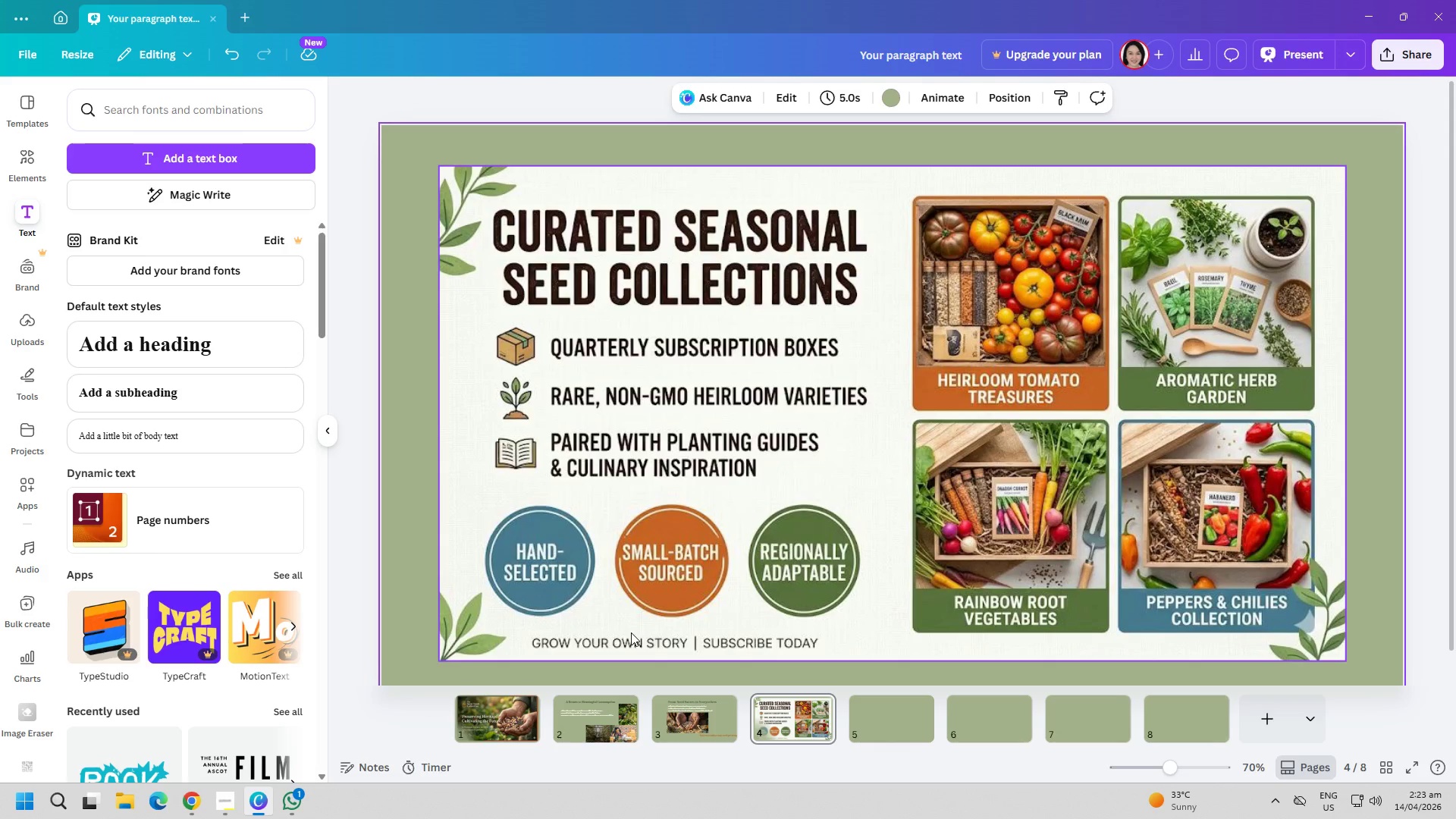 
left_click([704, 733])
 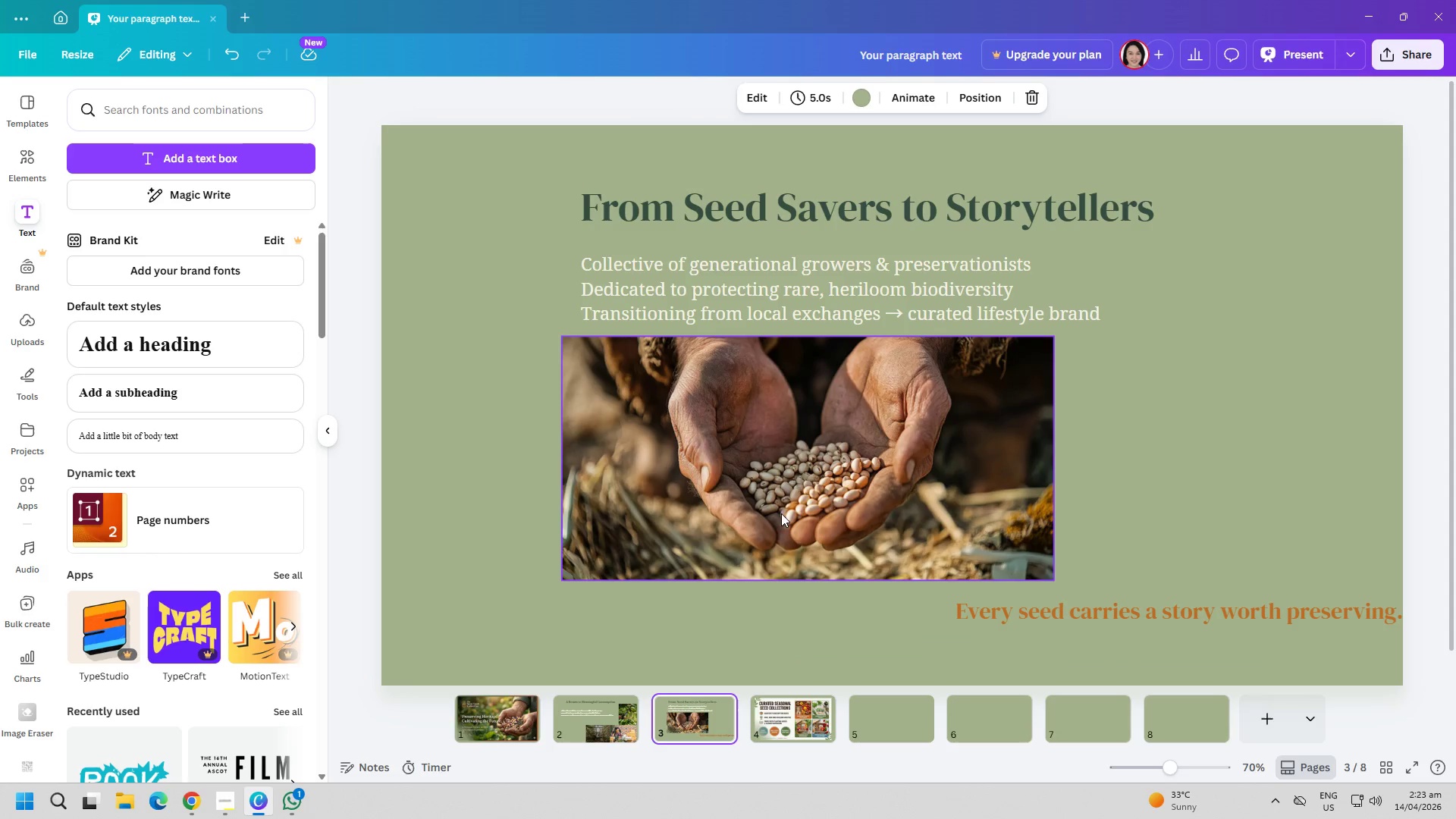 
left_click_drag(start_coordinate=[817, 500], to_coordinate=[852, 495])
 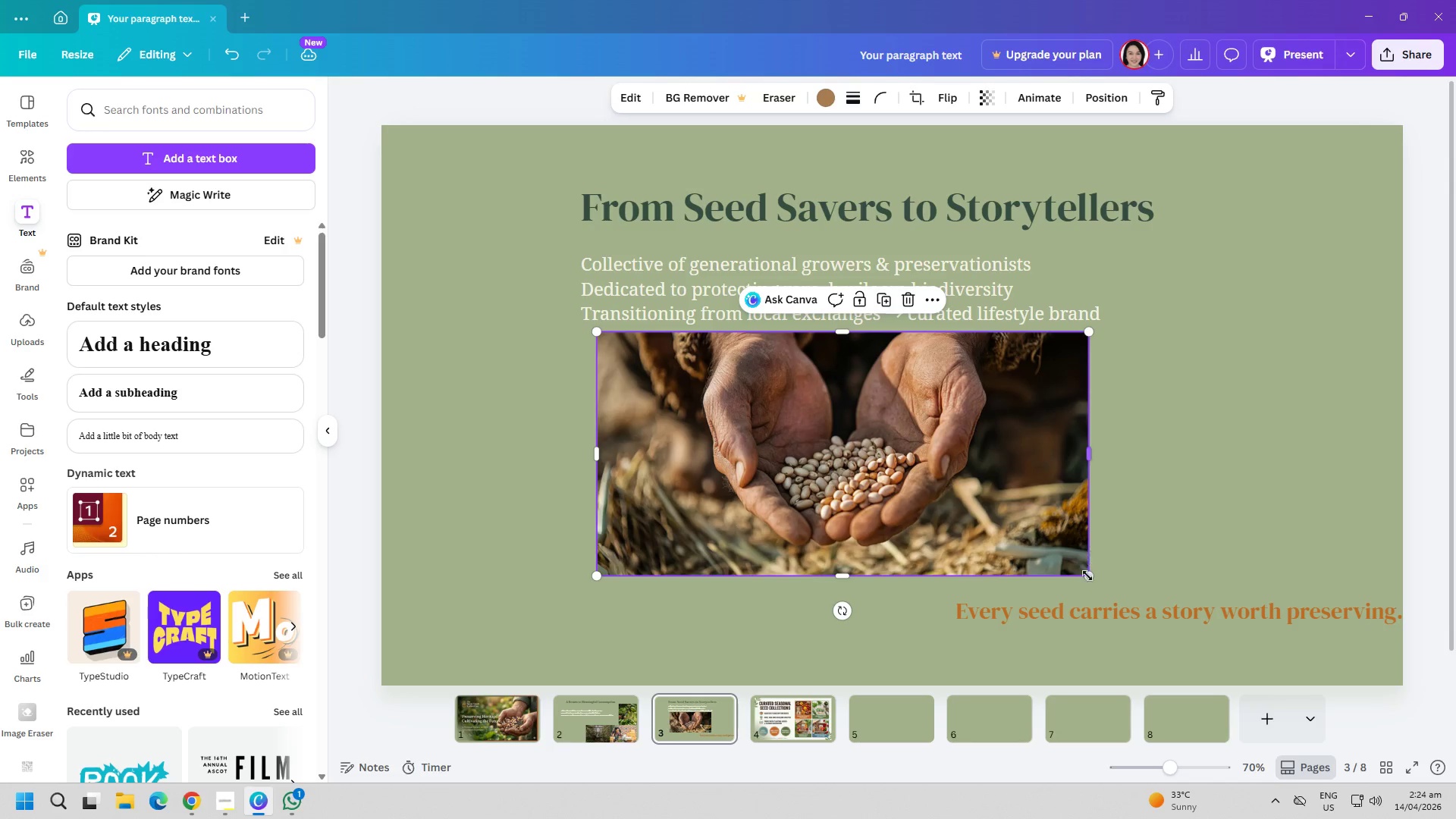 
left_click_drag(start_coordinate=[1085, 576], to_coordinate=[1133, 586])
 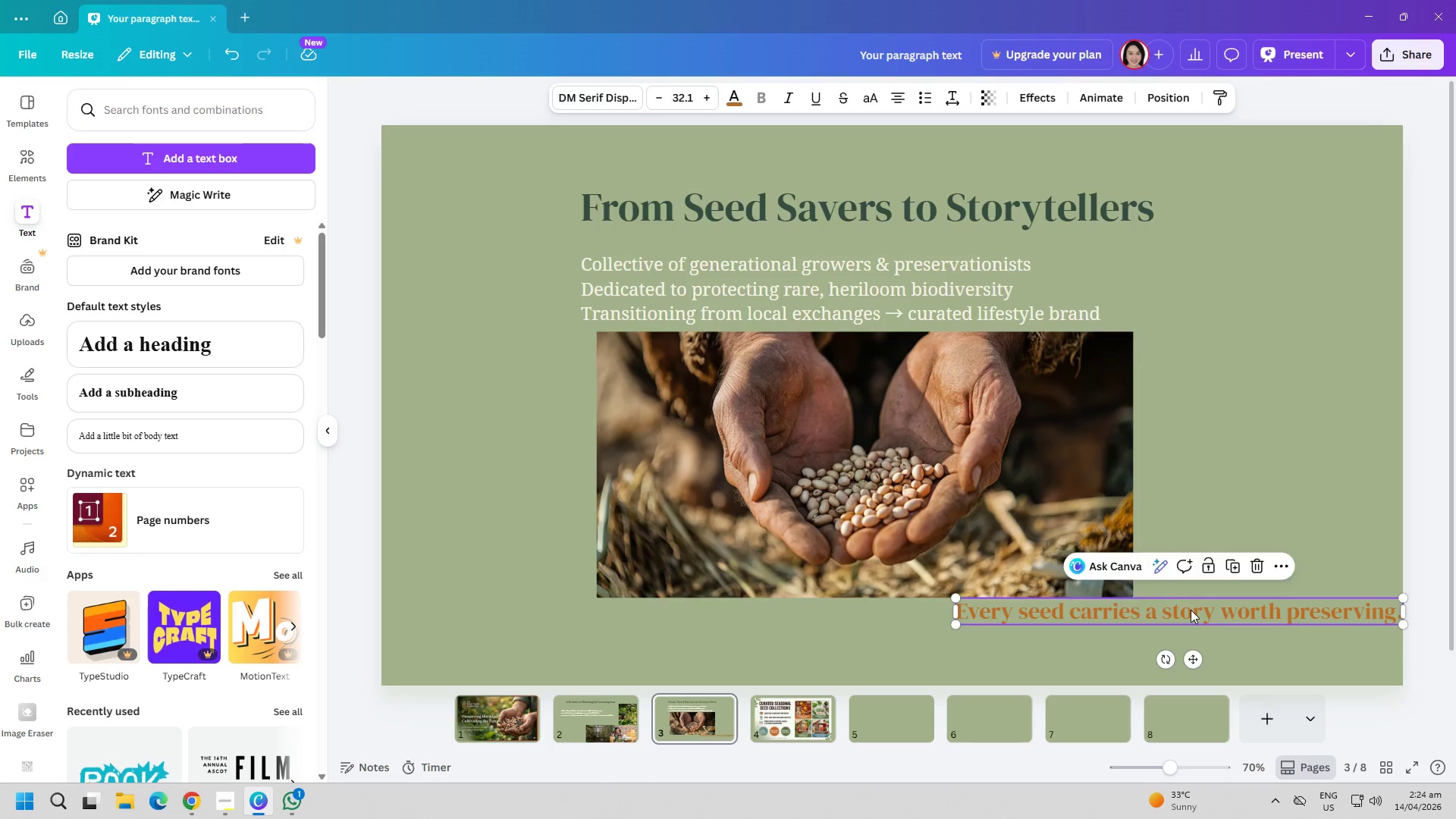 
left_click_drag(start_coordinate=[1191, 608], to_coordinate=[1192, 615])
 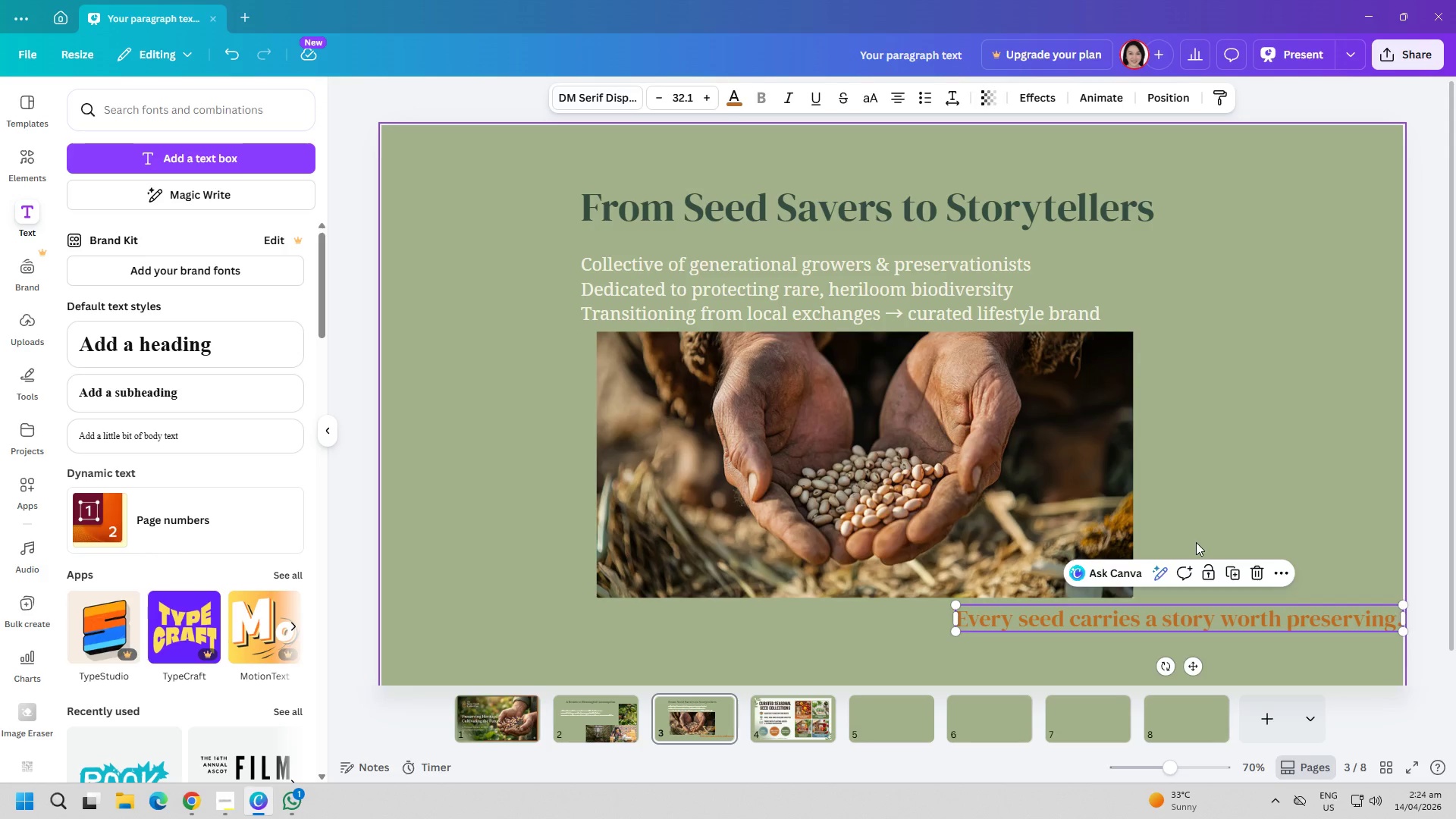 
left_click([1196, 542])
 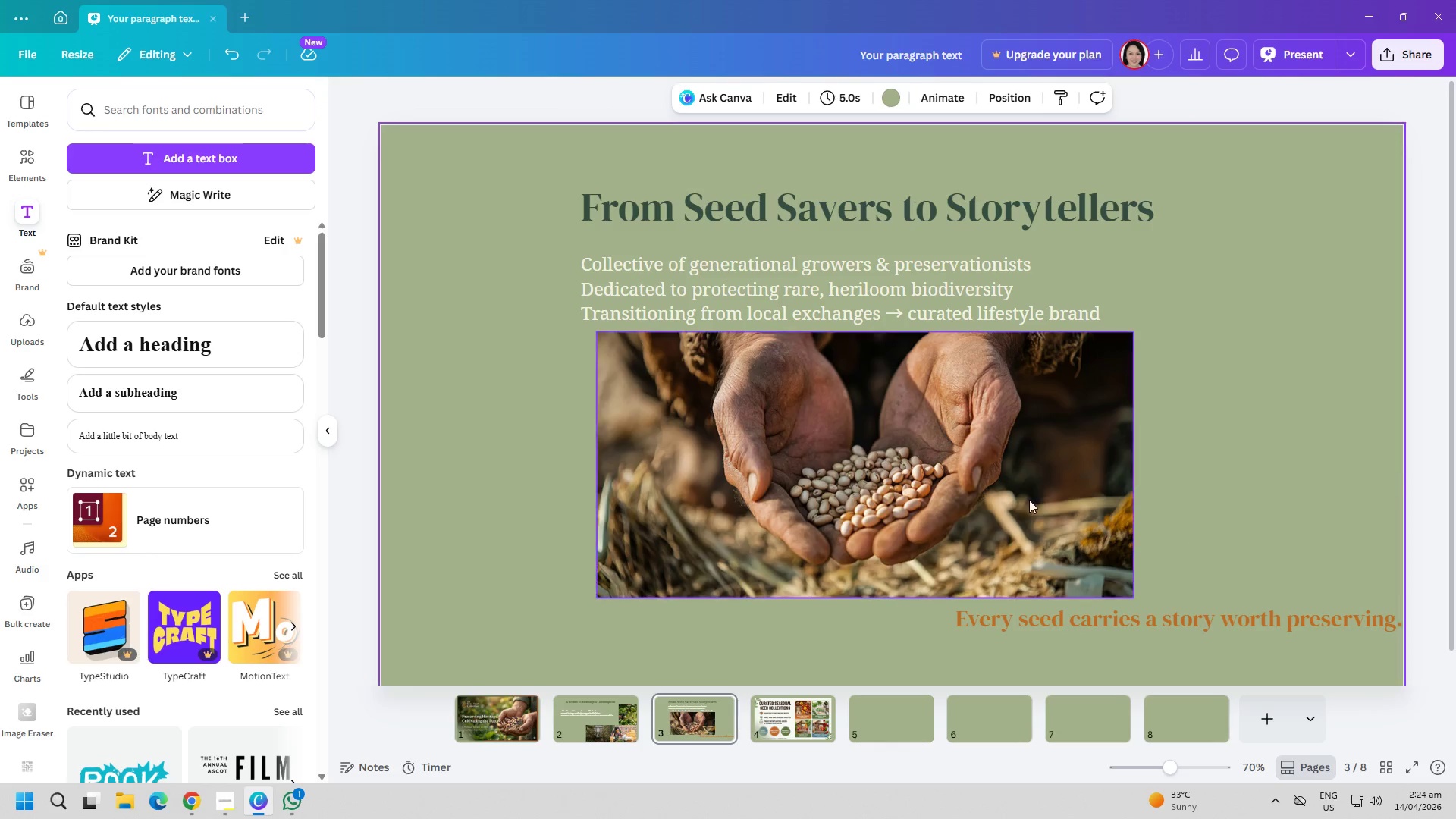 
left_click_drag(start_coordinate=[1026, 497], to_coordinate=[1003, 497])
 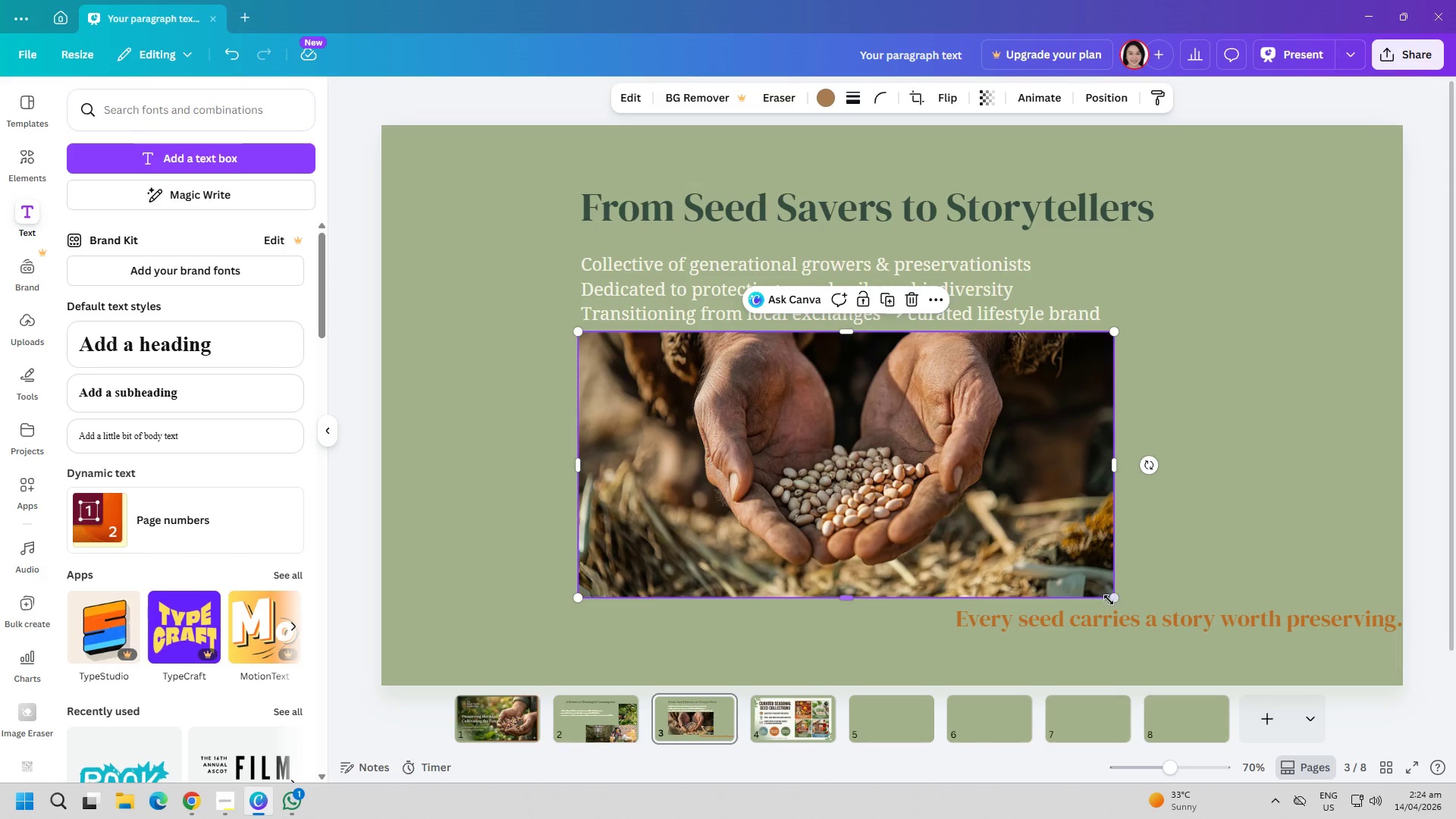 
left_click_drag(start_coordinate=[1033, 530], to_coordinate=[1056, 541])
 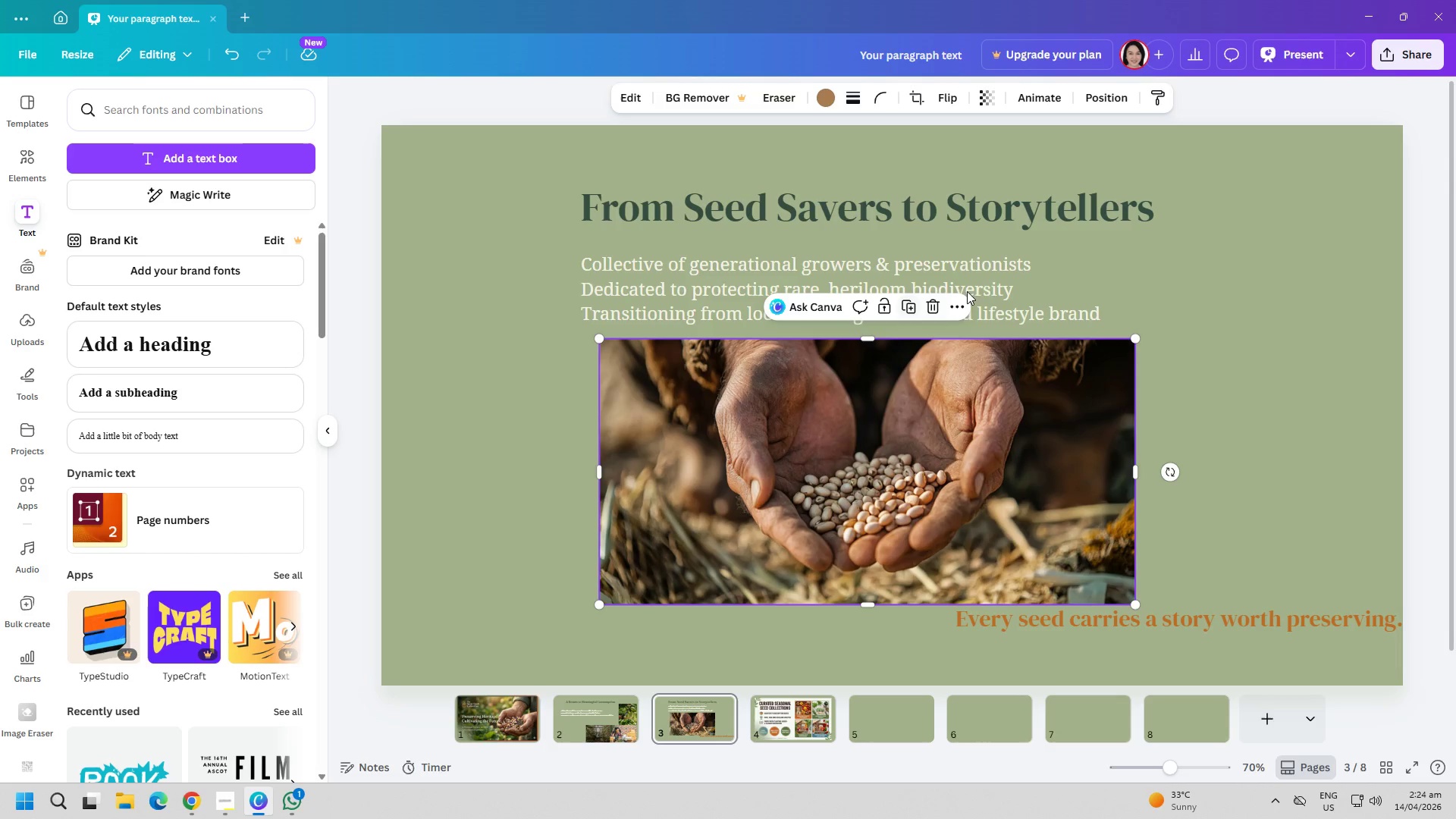 
left_click([987, 284])
 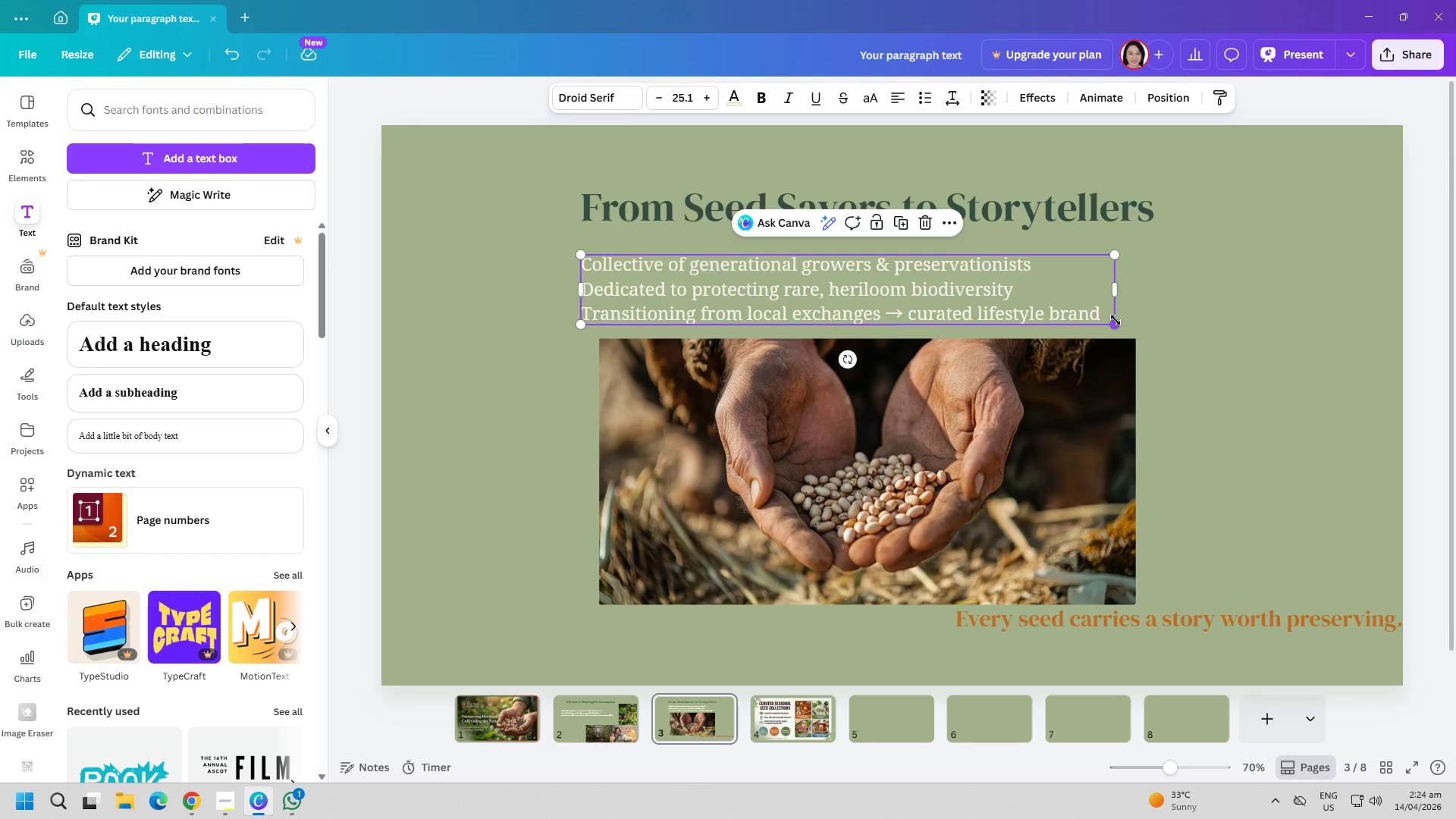 
left_click_drag(start_coordinate=[1116, 320], to_coordinate=[1129, 325])
 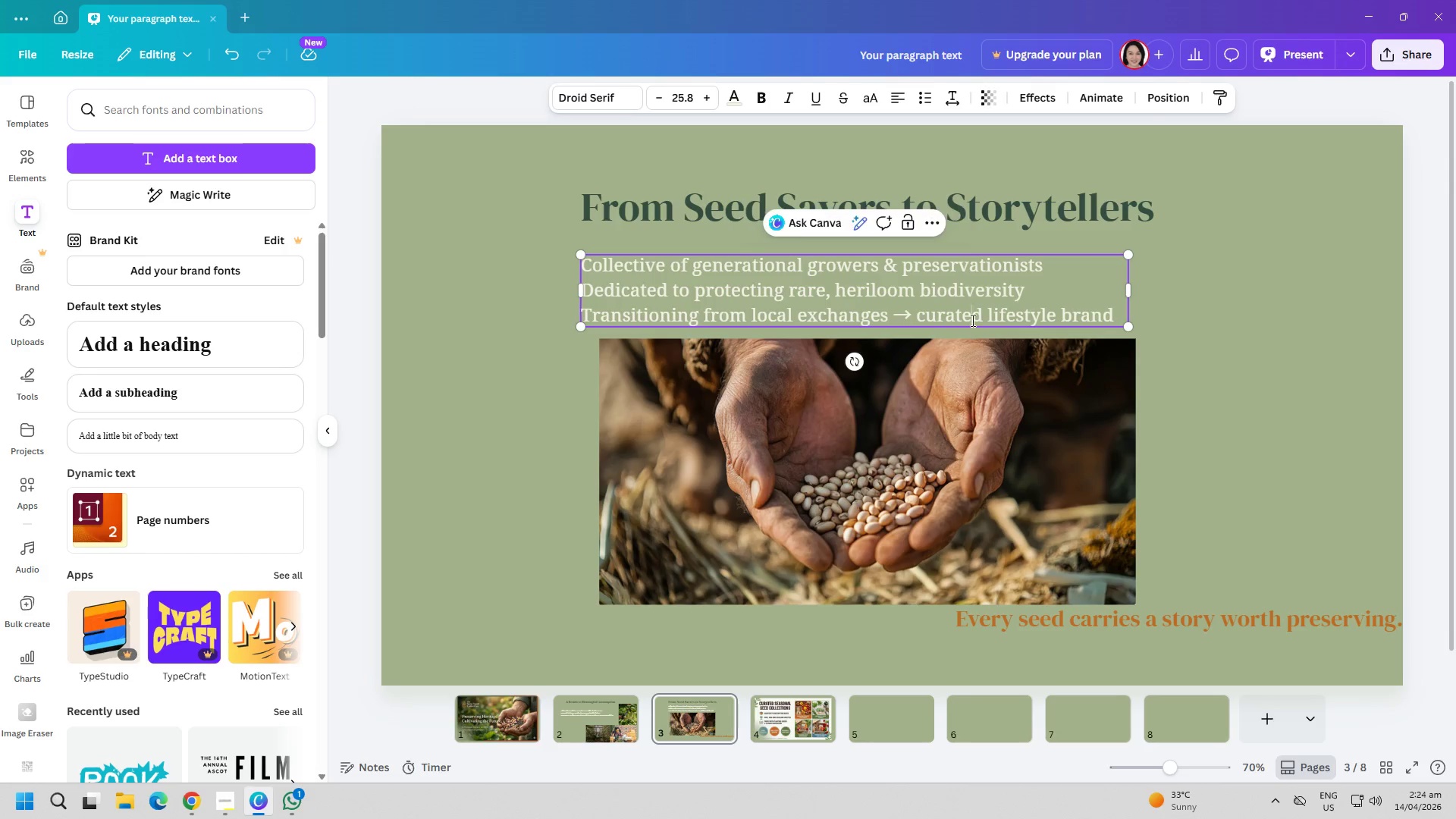 
double_click([981, 300])
 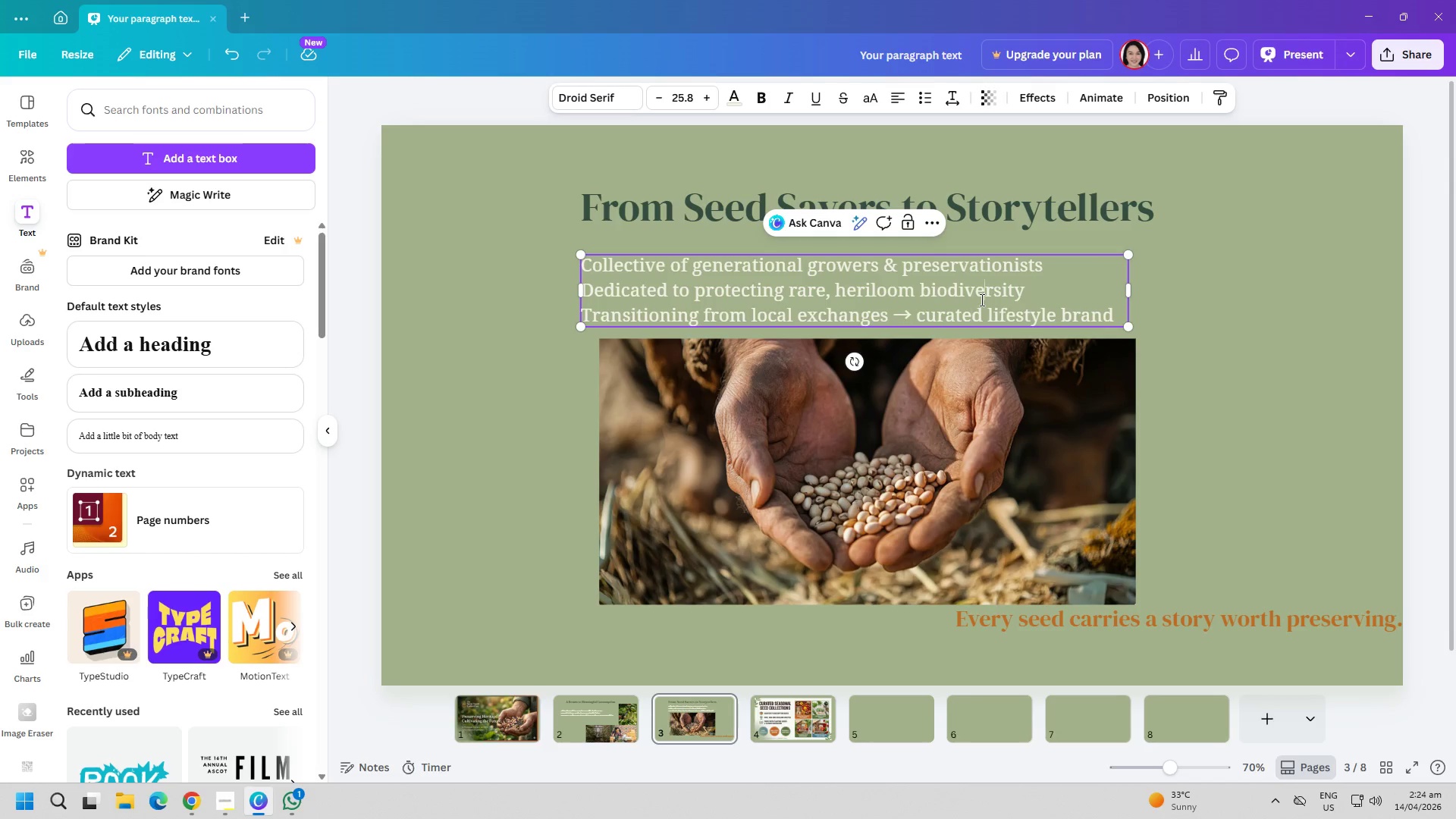 
triple_click([981, 300])
 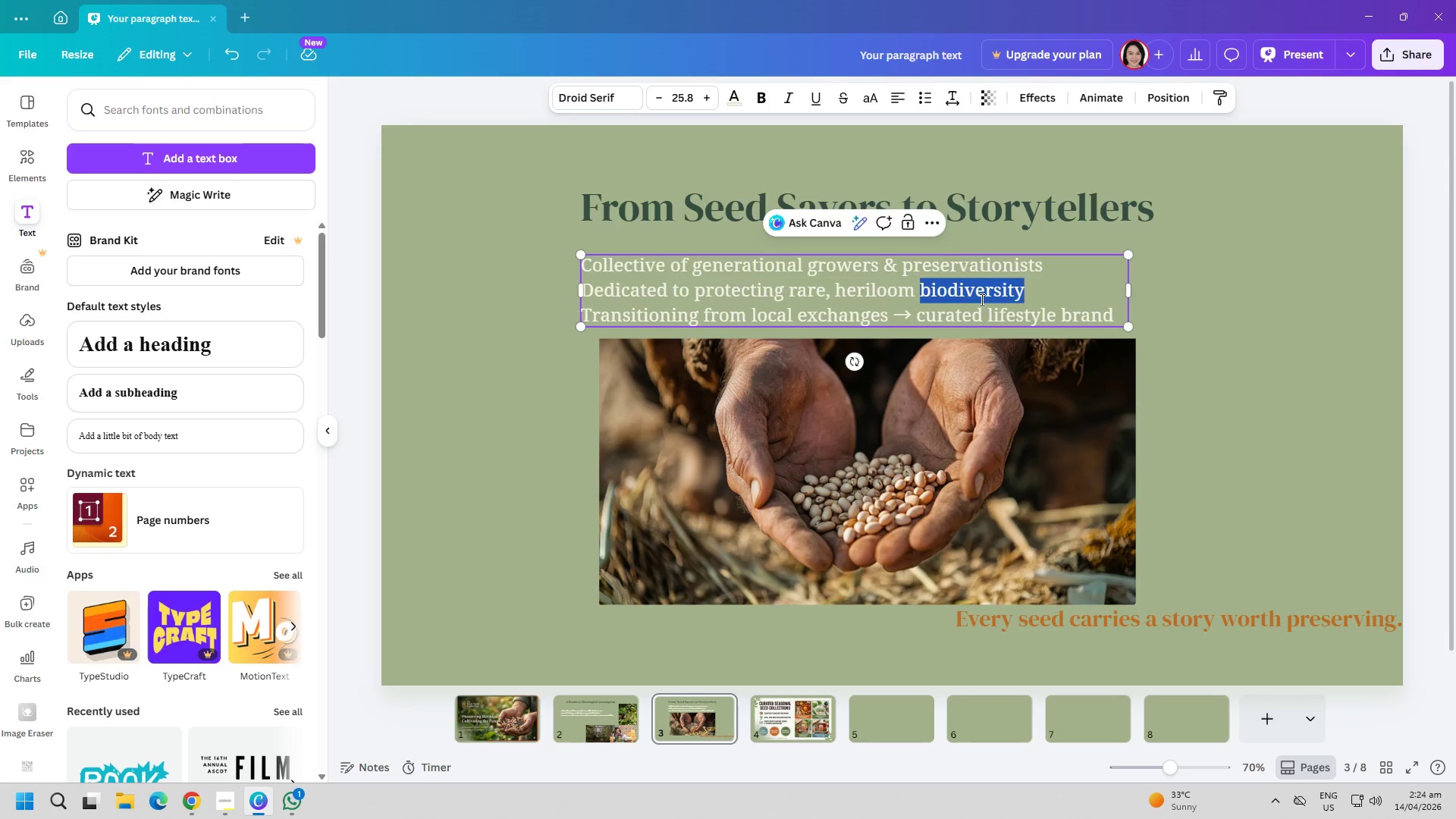 
triple_click([981, 300])
 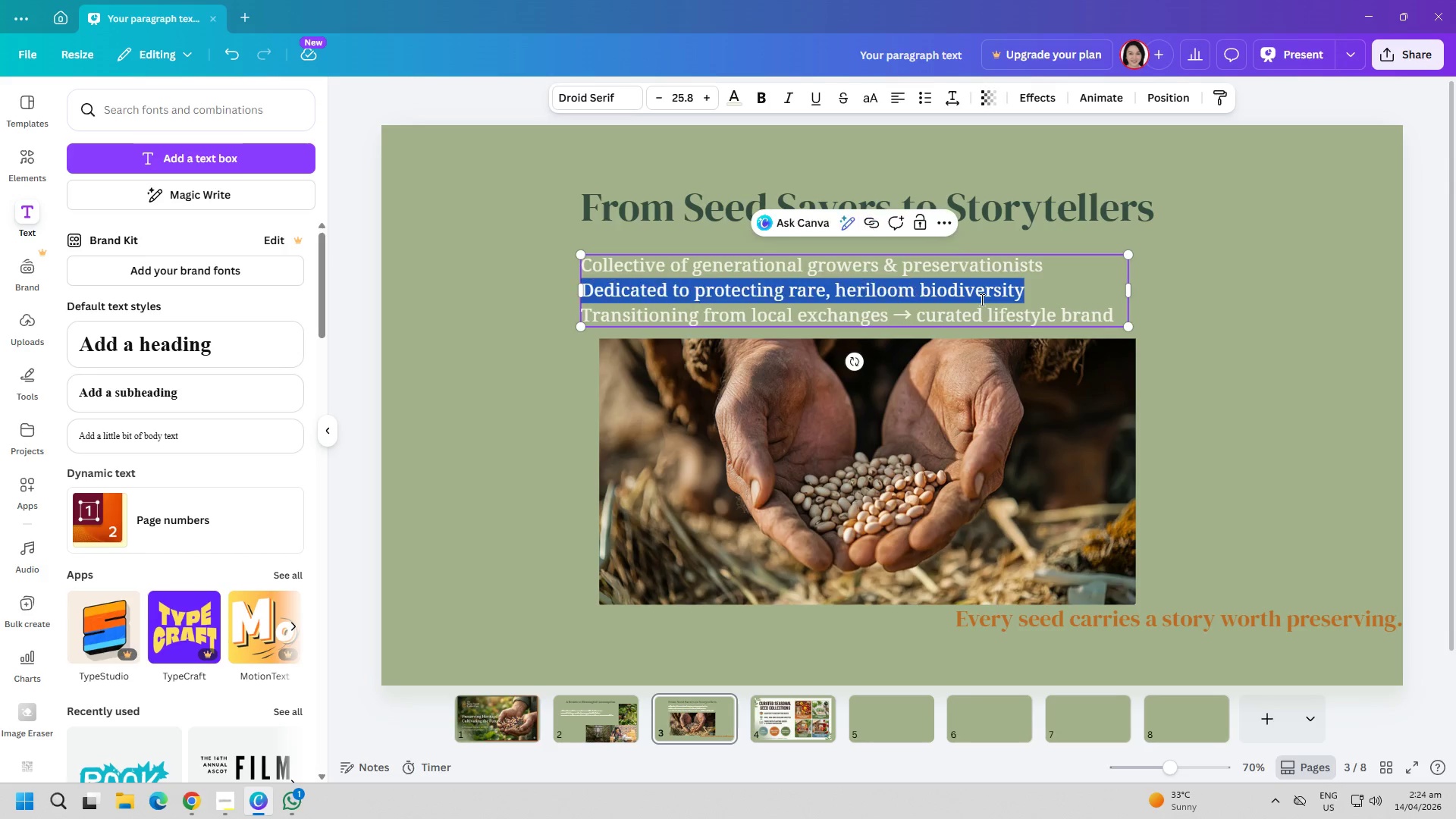 
triple_click([981, 300])
 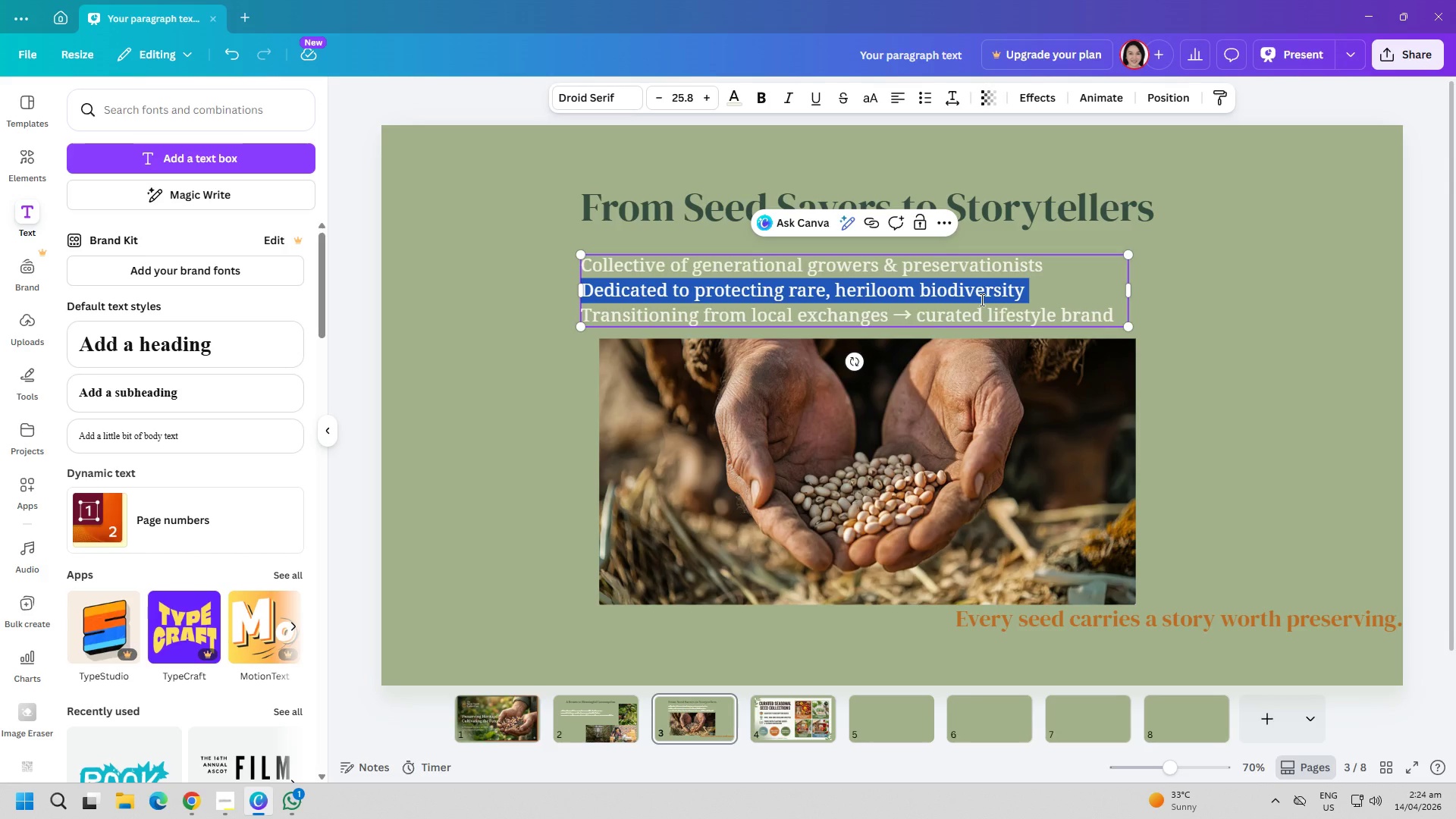 
triple_click([981, 300])
 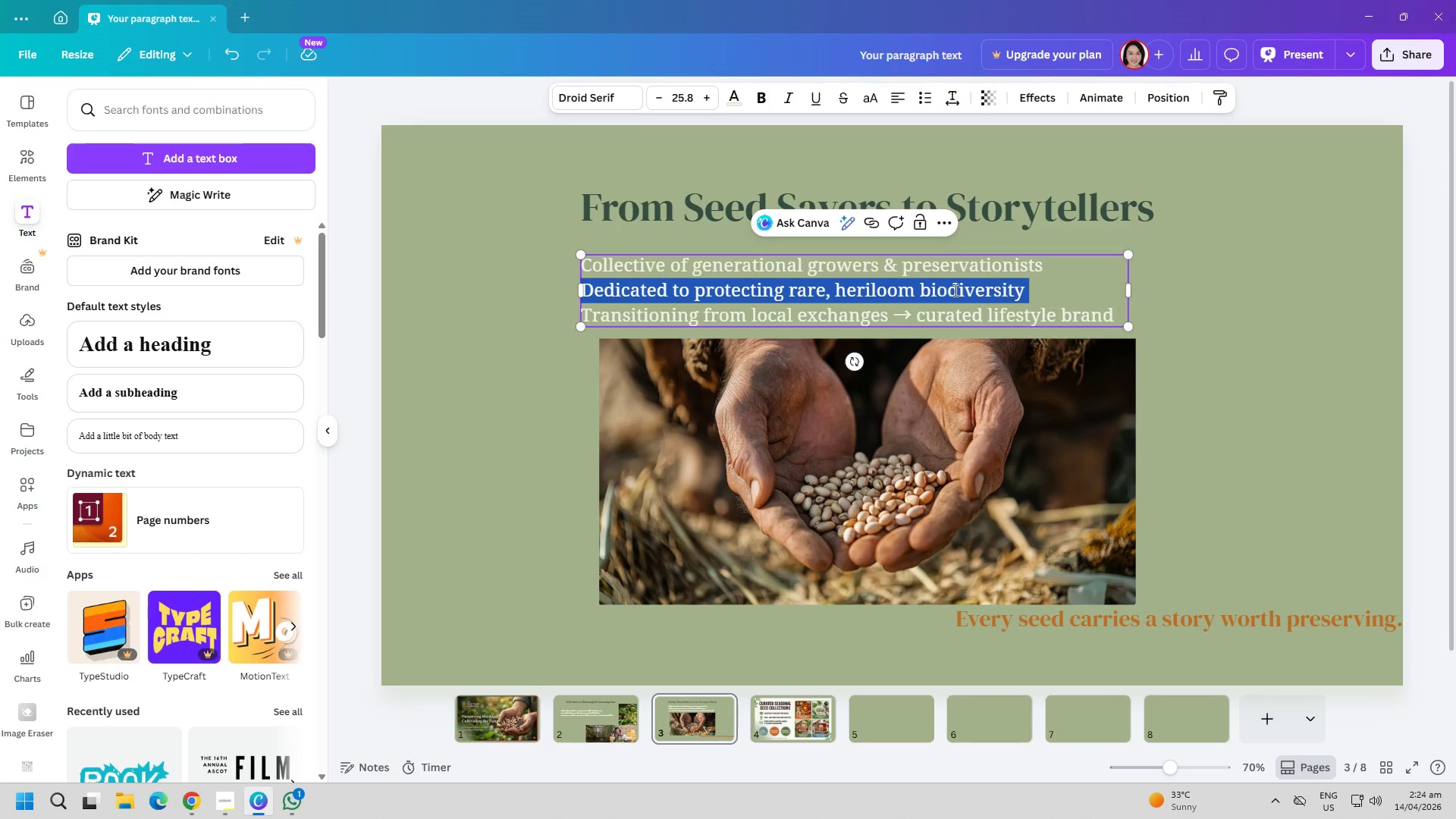 
key(Control+ControlLeft)
 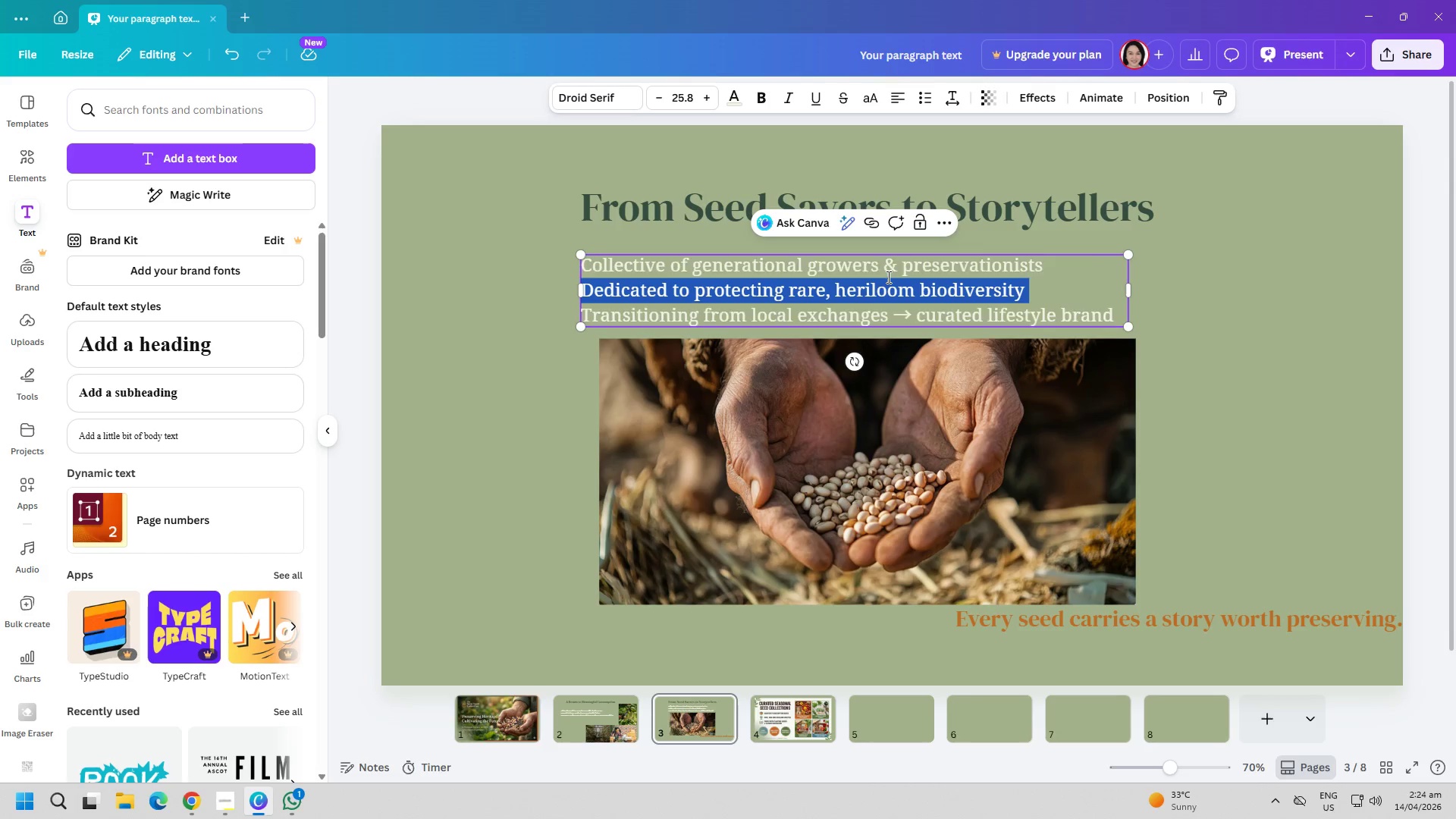 
key(Control+A)
 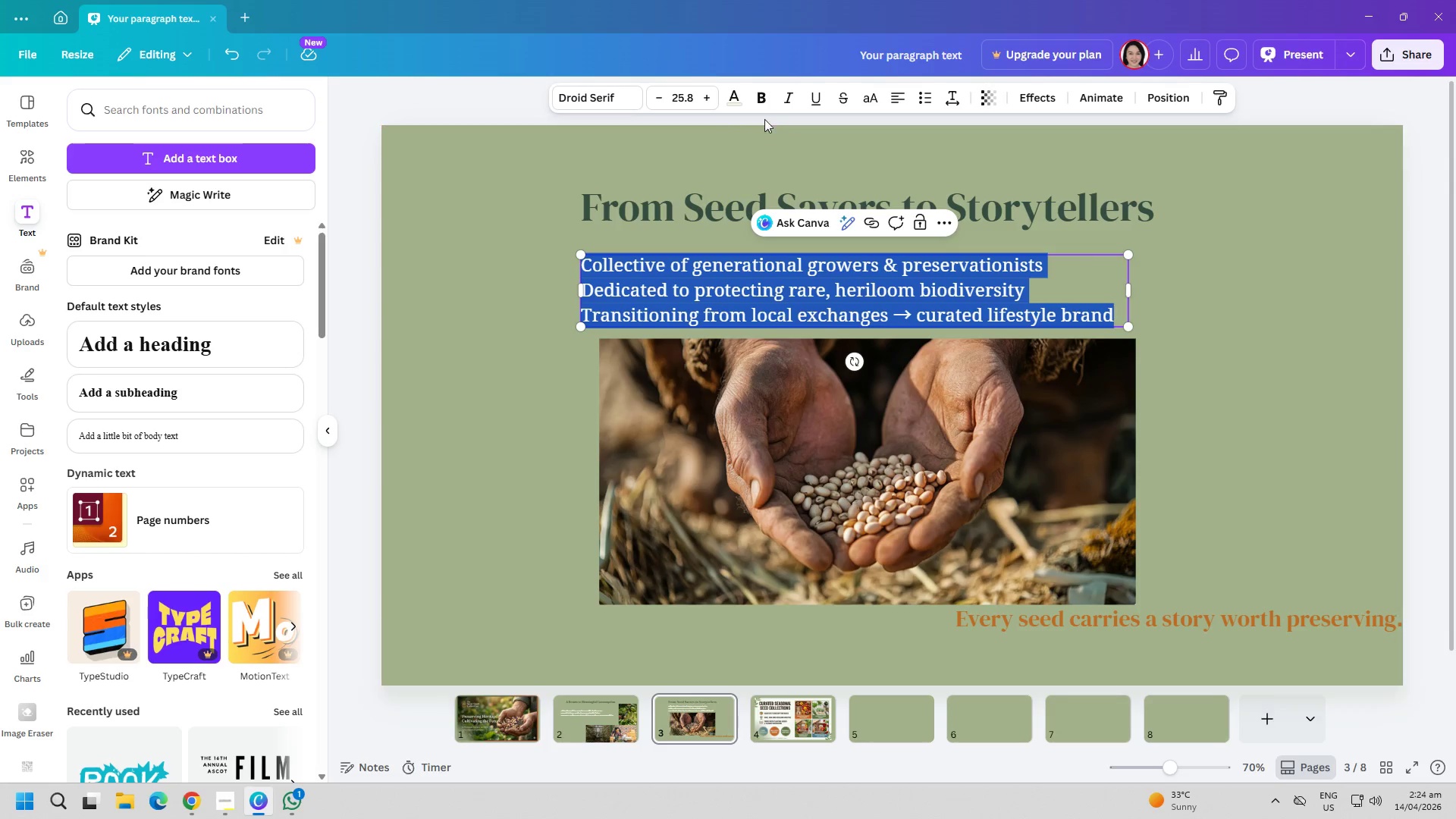 
left_click([761, 93])
 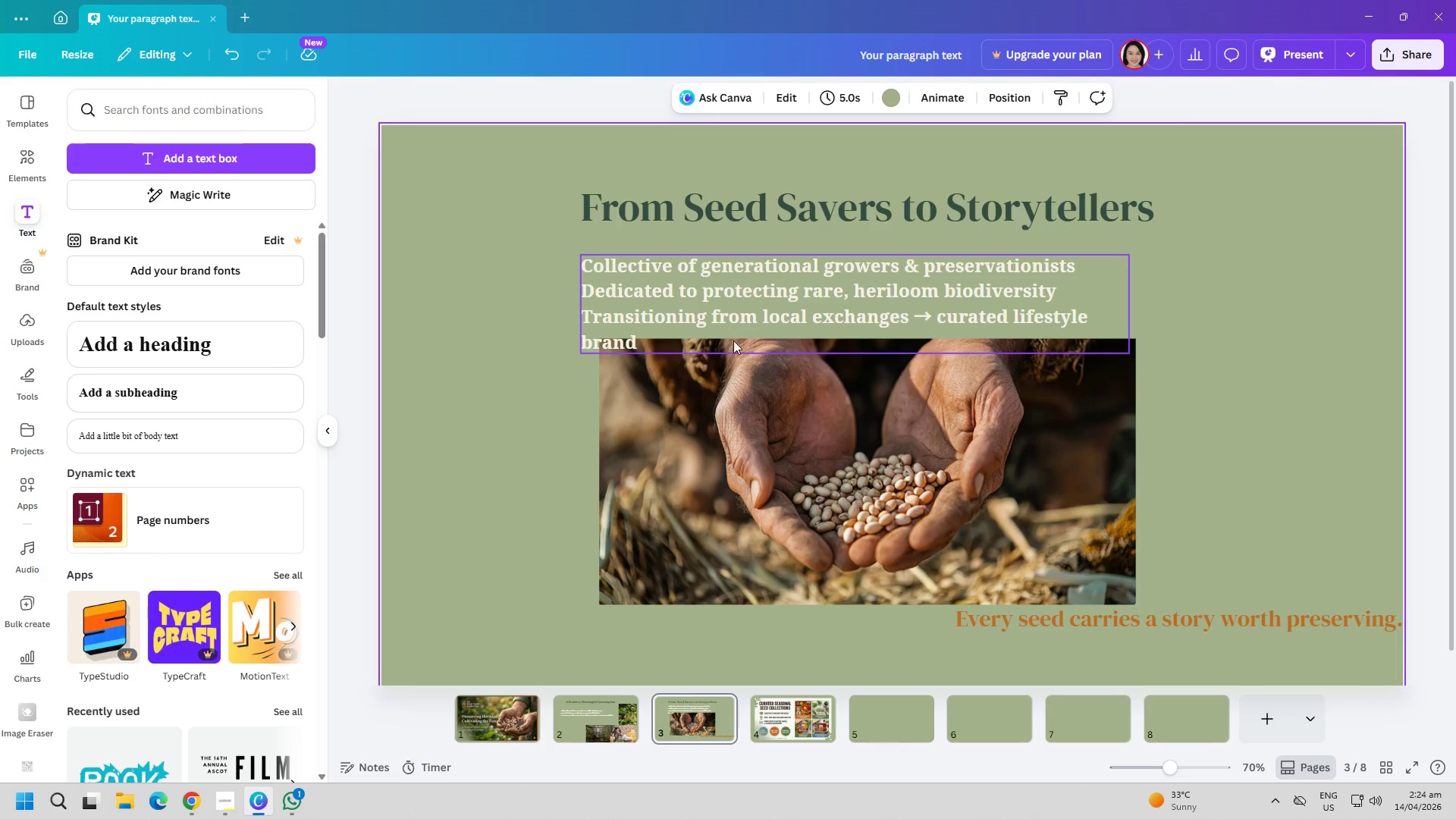 
left_click_drag(start_coordinate=[767, 317], to_coordinate=[767, 297])
 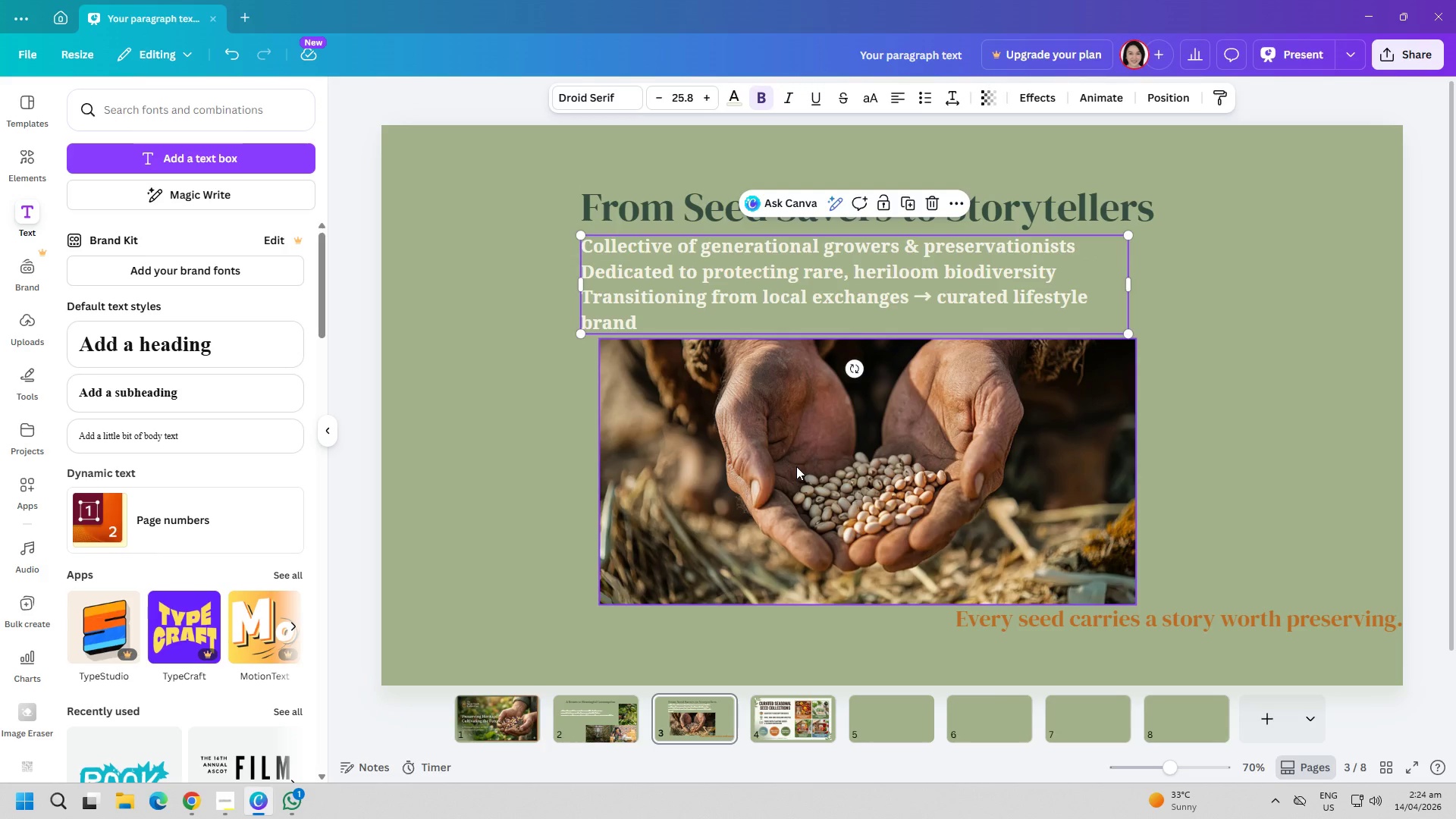 
left_click_drag(start_coordinate=[796, 466], to_coordinate=[787, 468])
 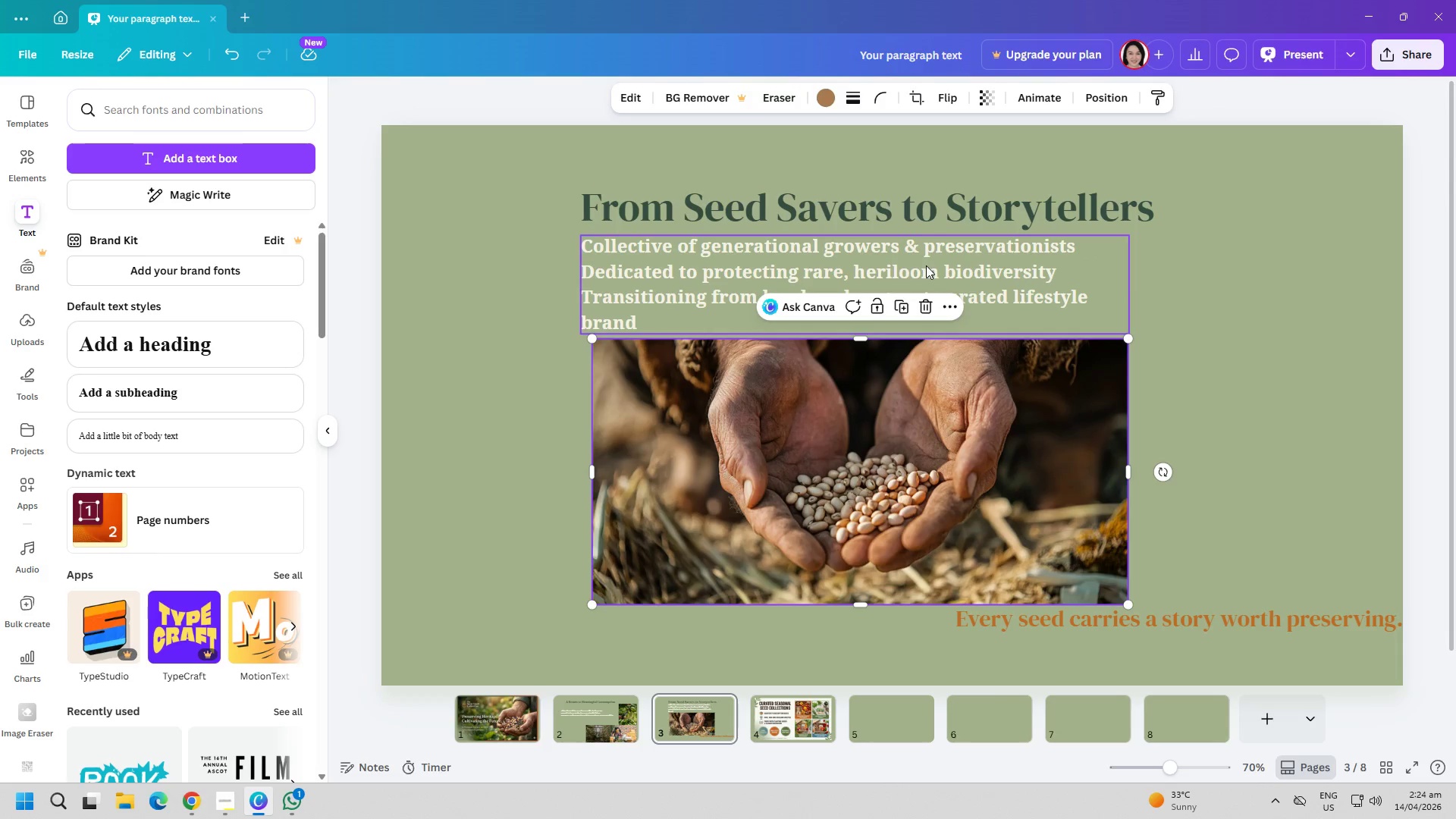 
left_click([926, 265])
 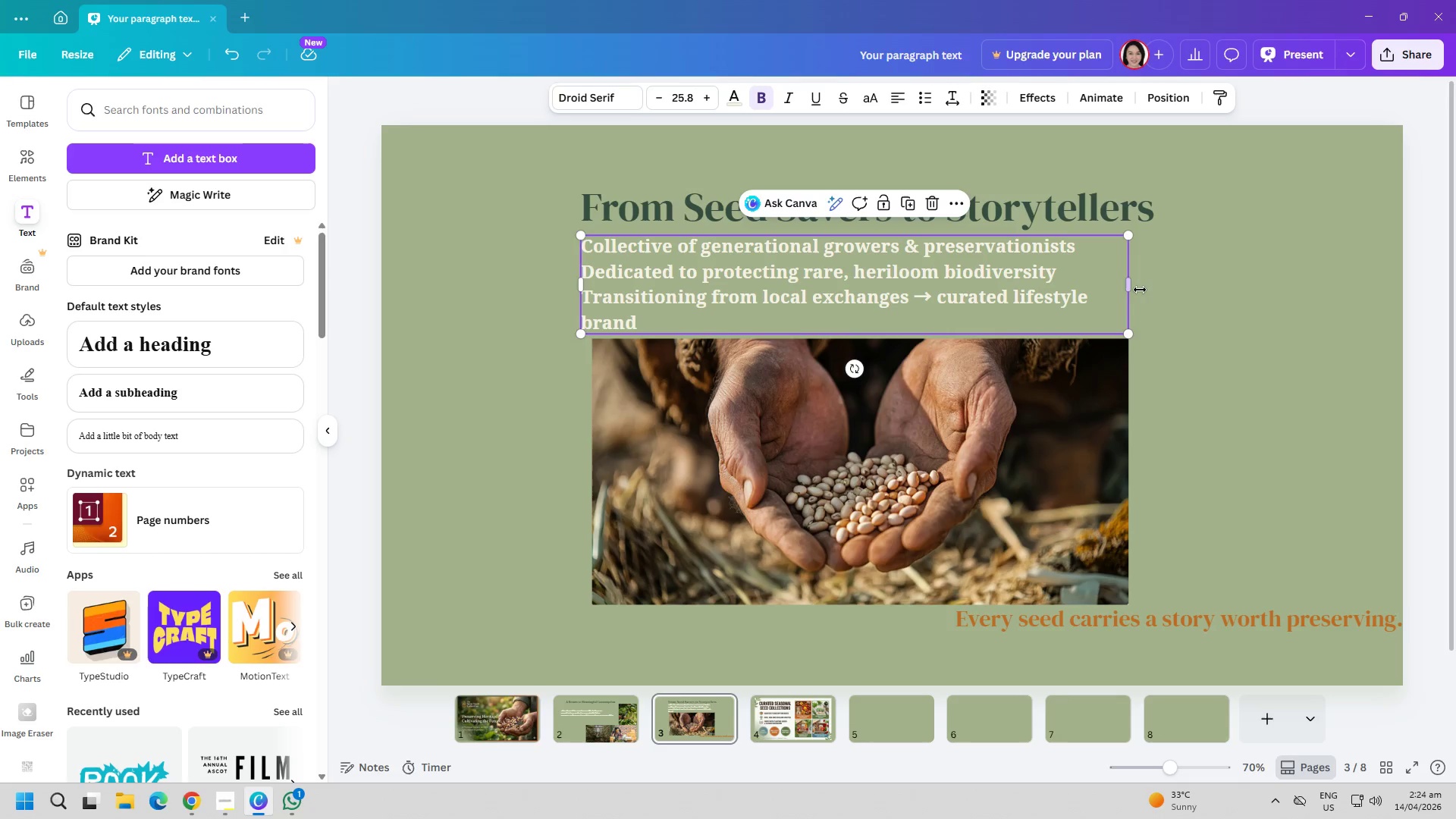 
left_click_drag(start_coordinate=[1137, 288], to_coordinate=[1169, 289])
 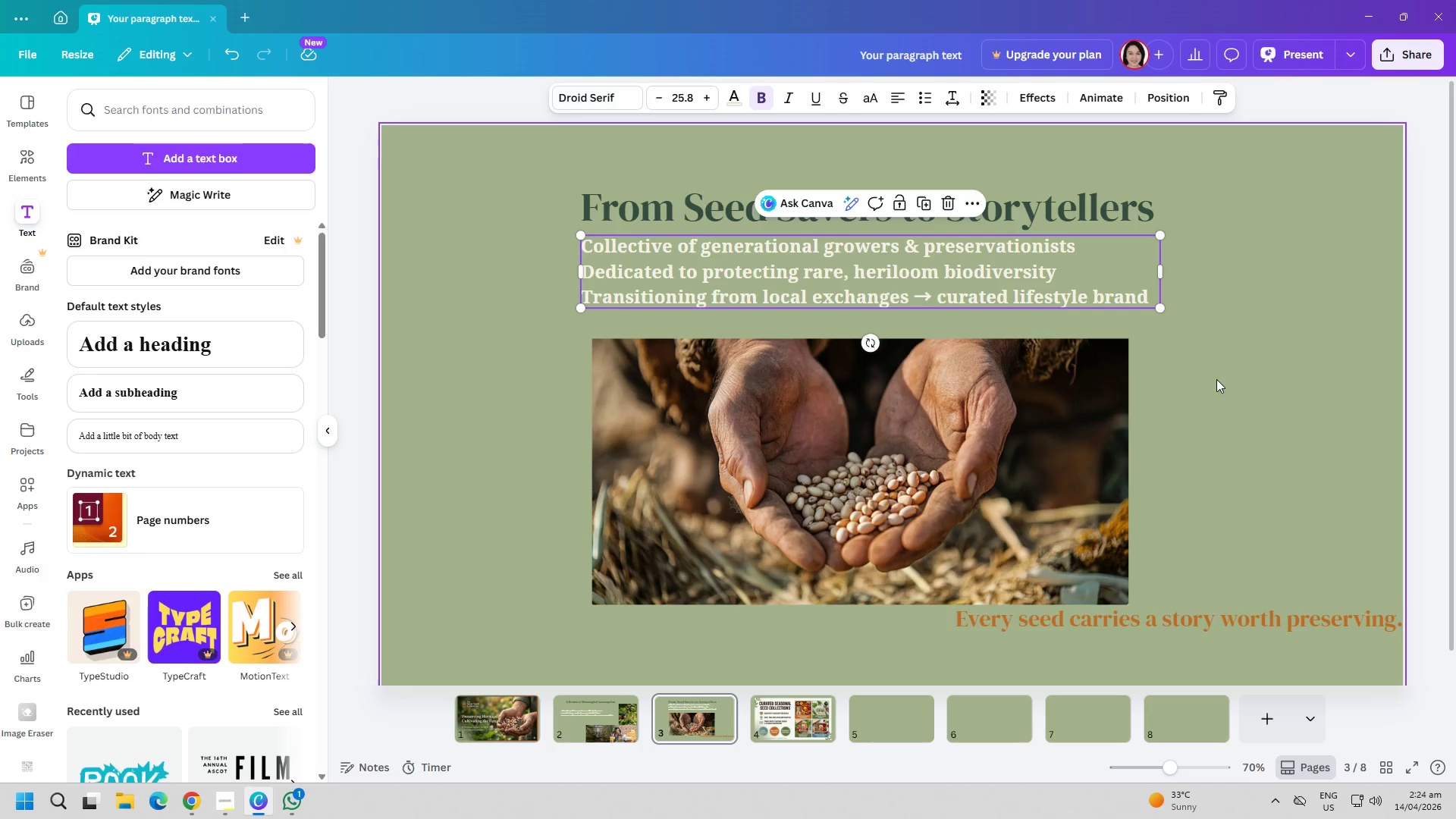 
left_click([1216, 381])
 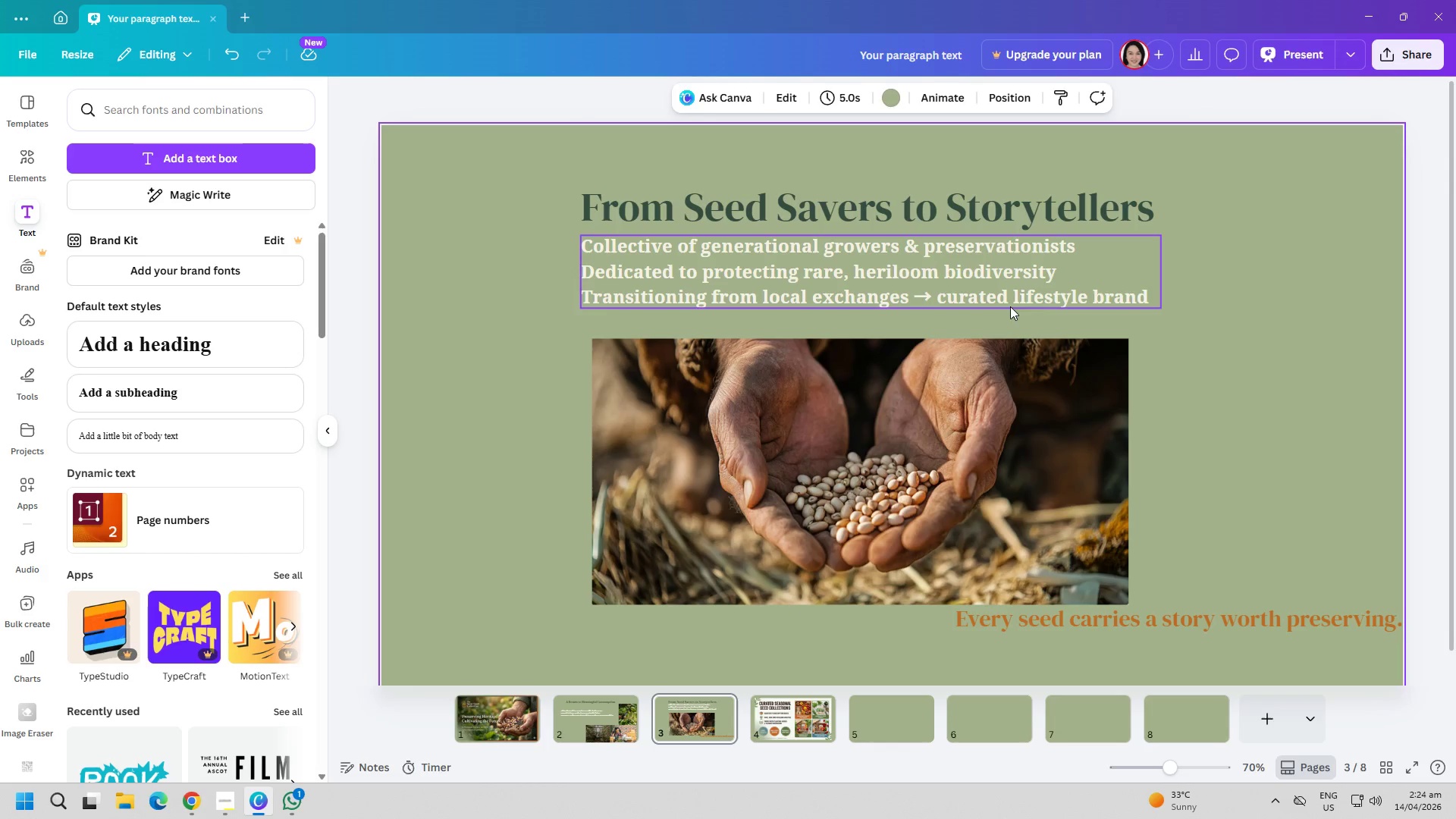 
left_click_drag(start_coordinate=[1007, 293], to_coordinate=[1018, 300])
 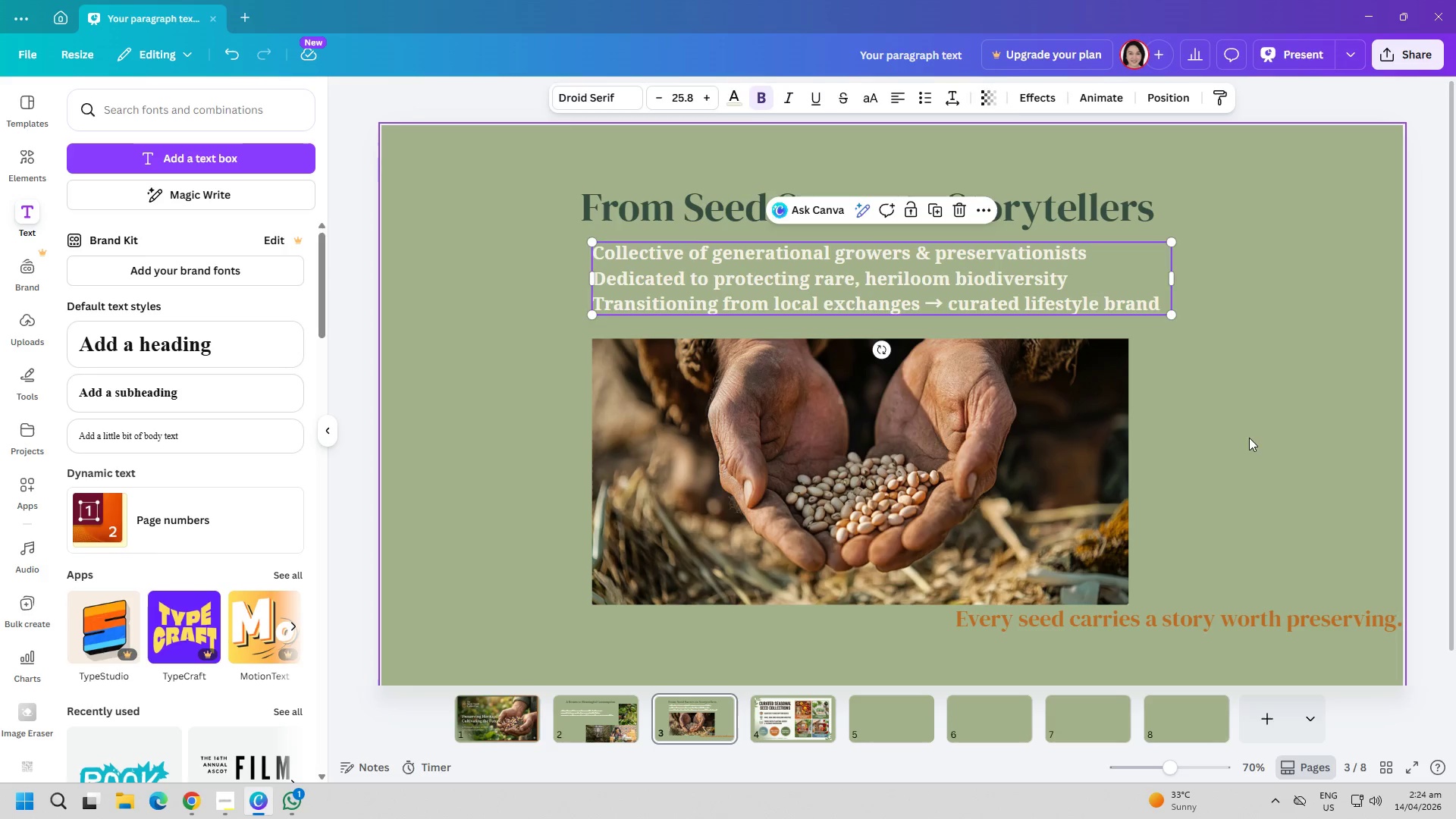 
left_click([1250, 439])
 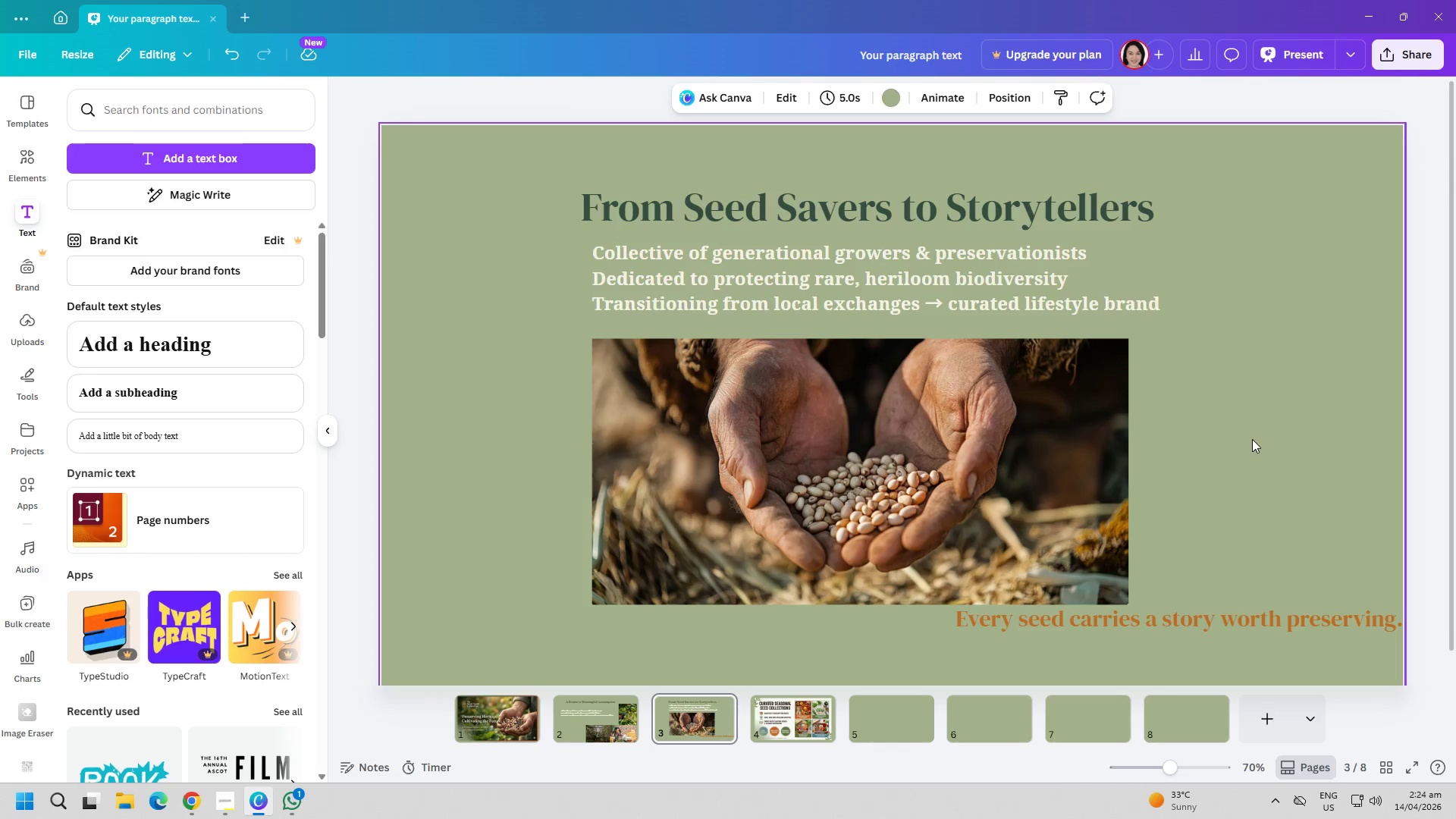 
left_click_drag(start_coordinate=[1252, 620], to_coordinate=[949, 639])
 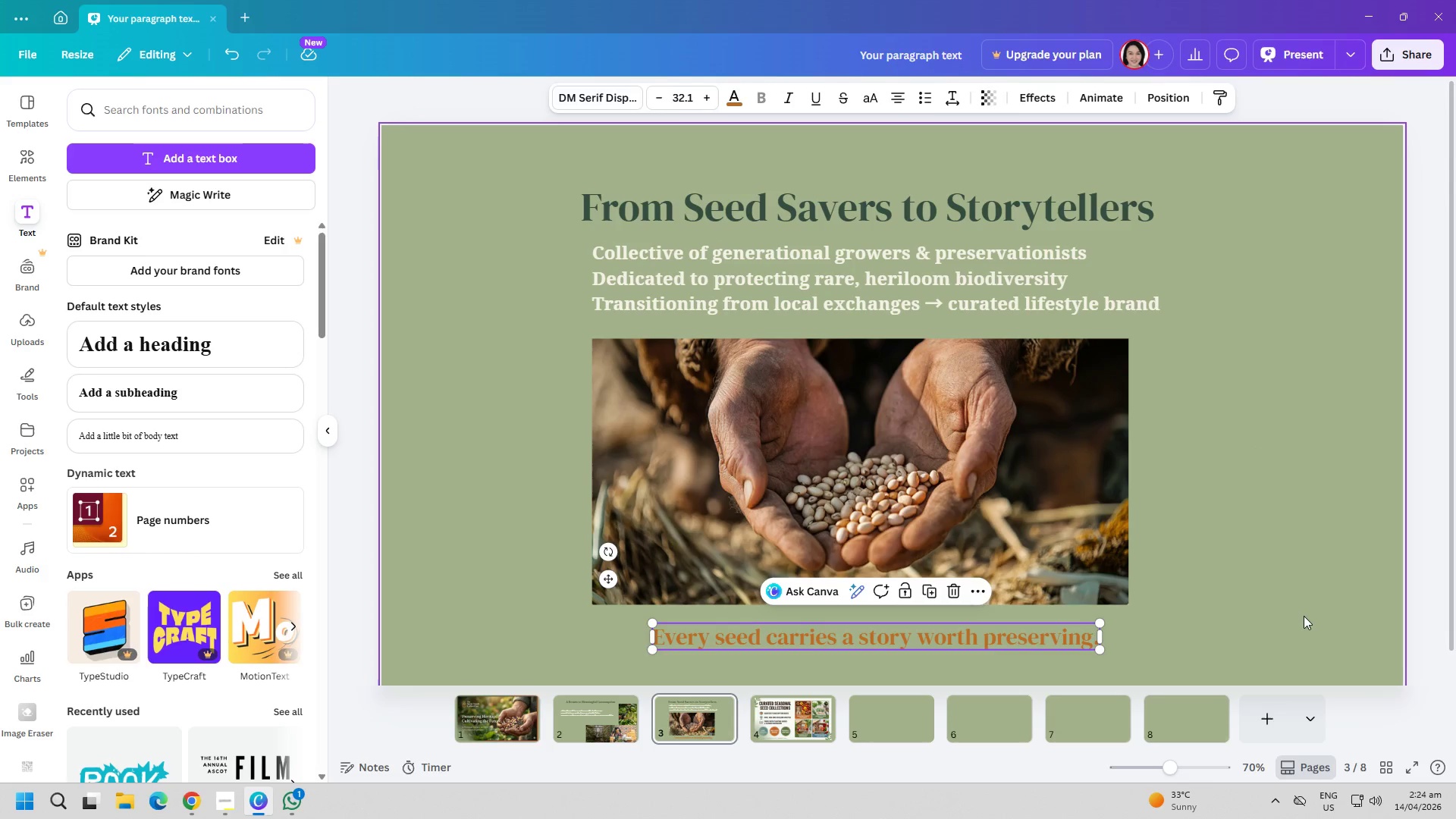 
left_click([1304, 616])
 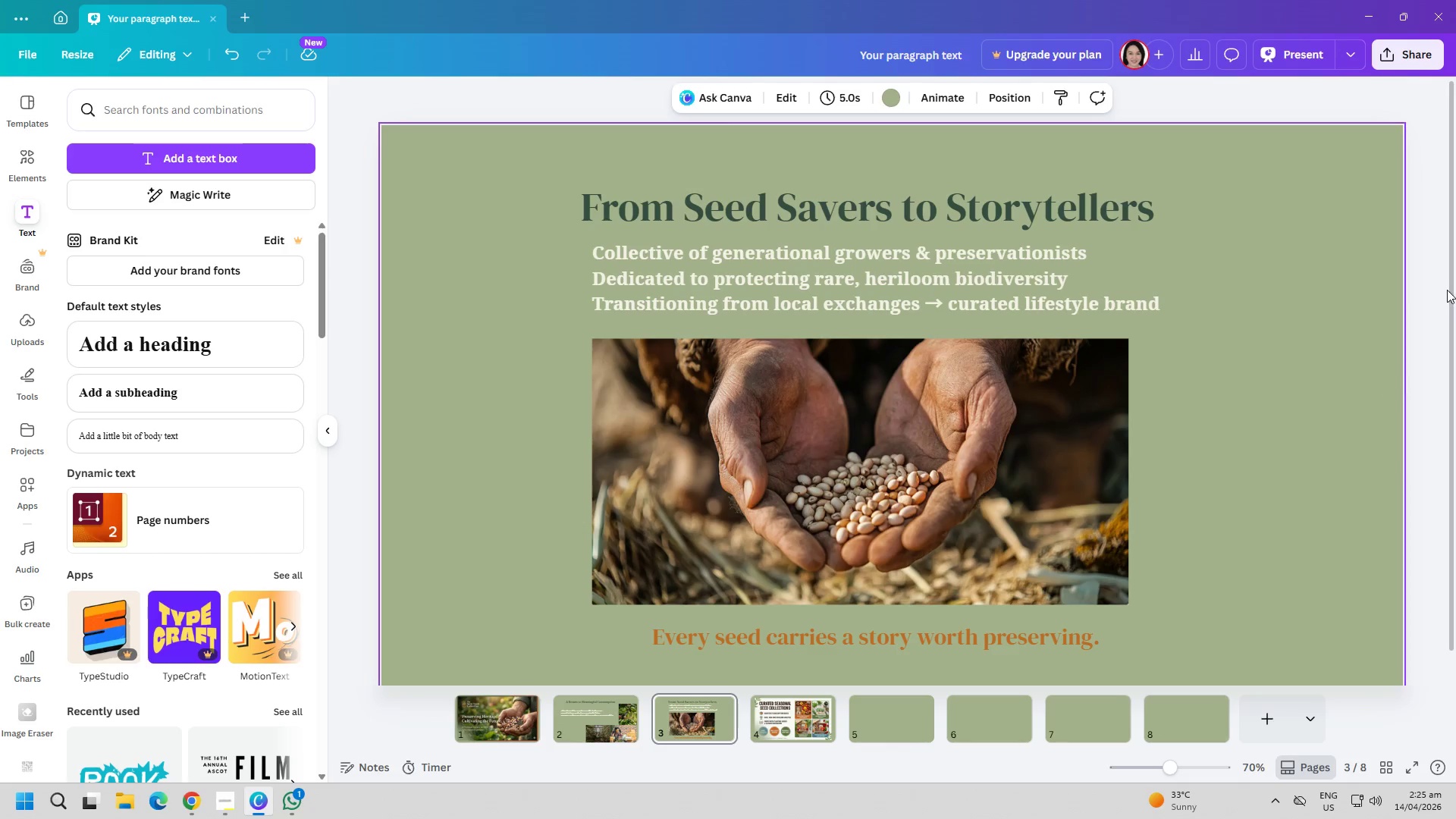 
wait(76.11)
 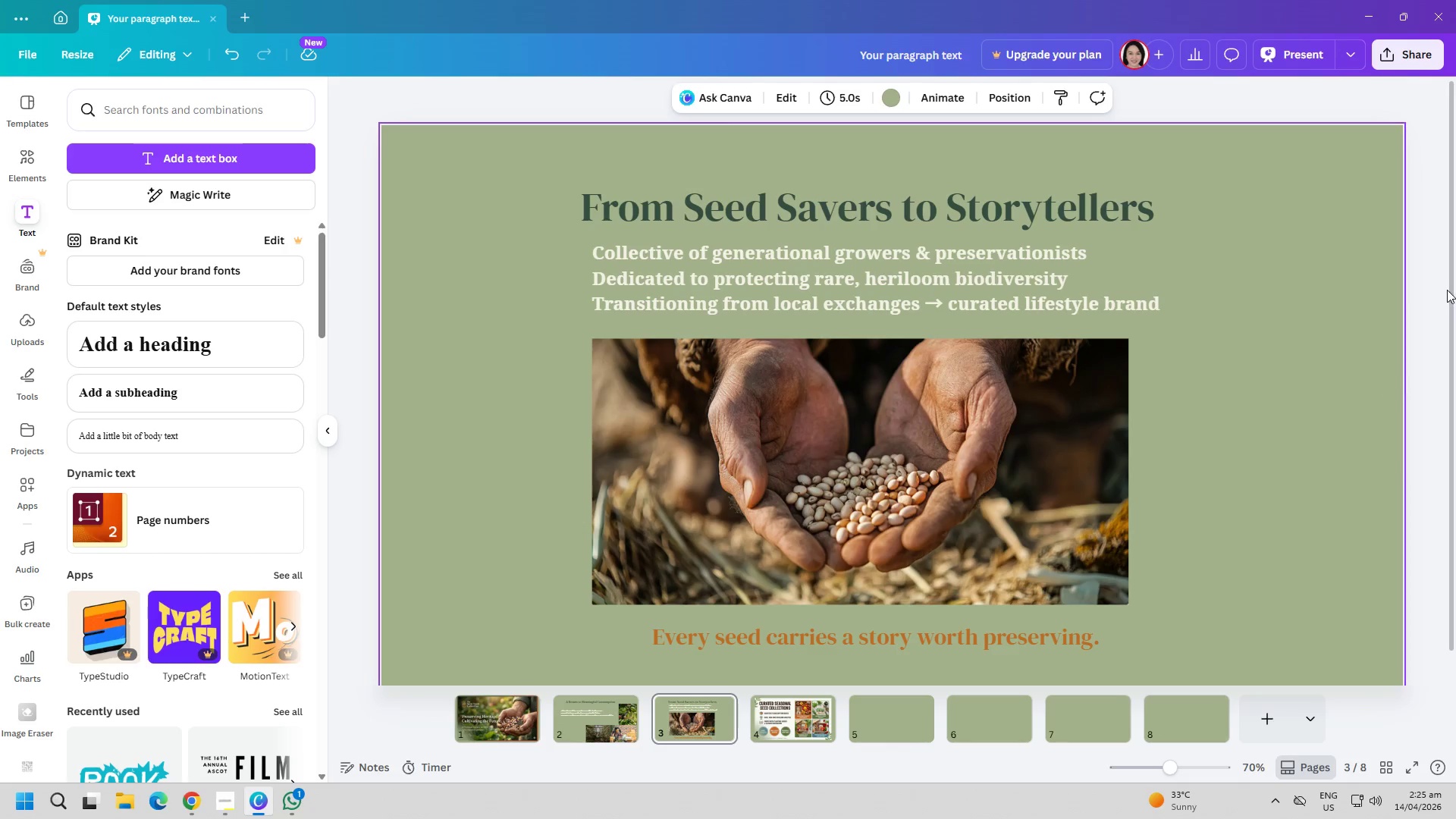 
double_click([585, 709])
 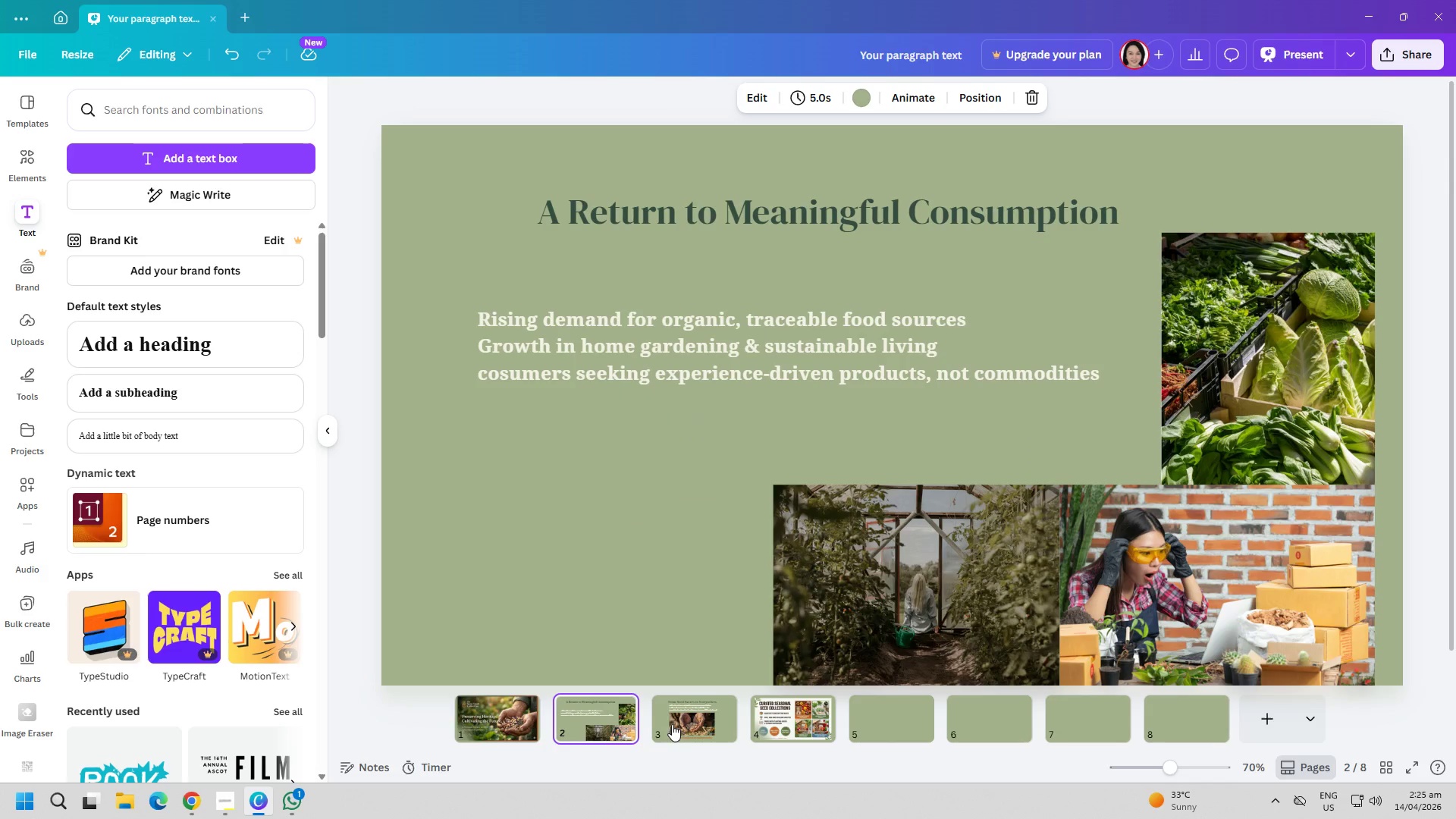 
triple_click([676, 726])
 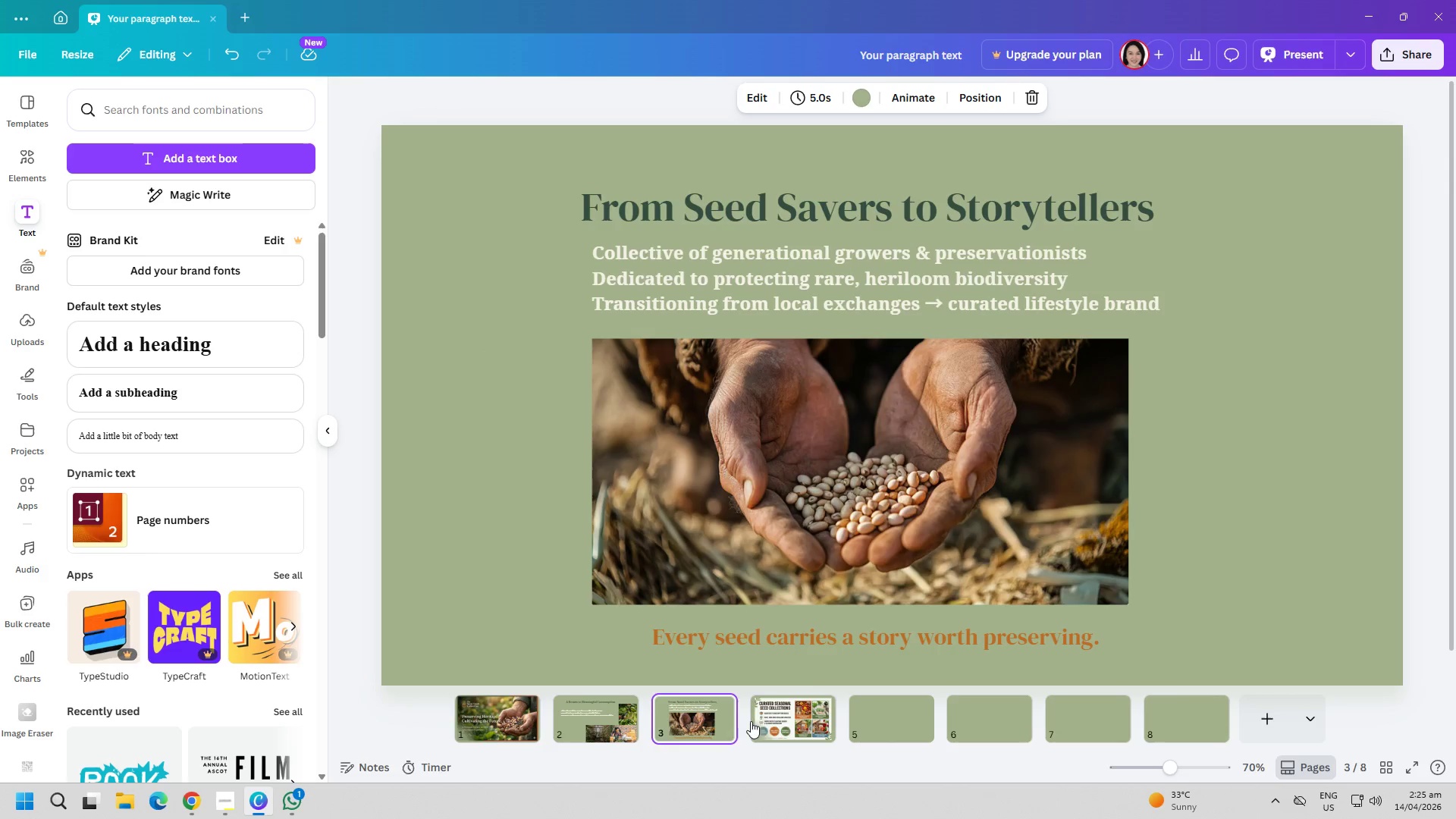 
triple_click([777, 717])
 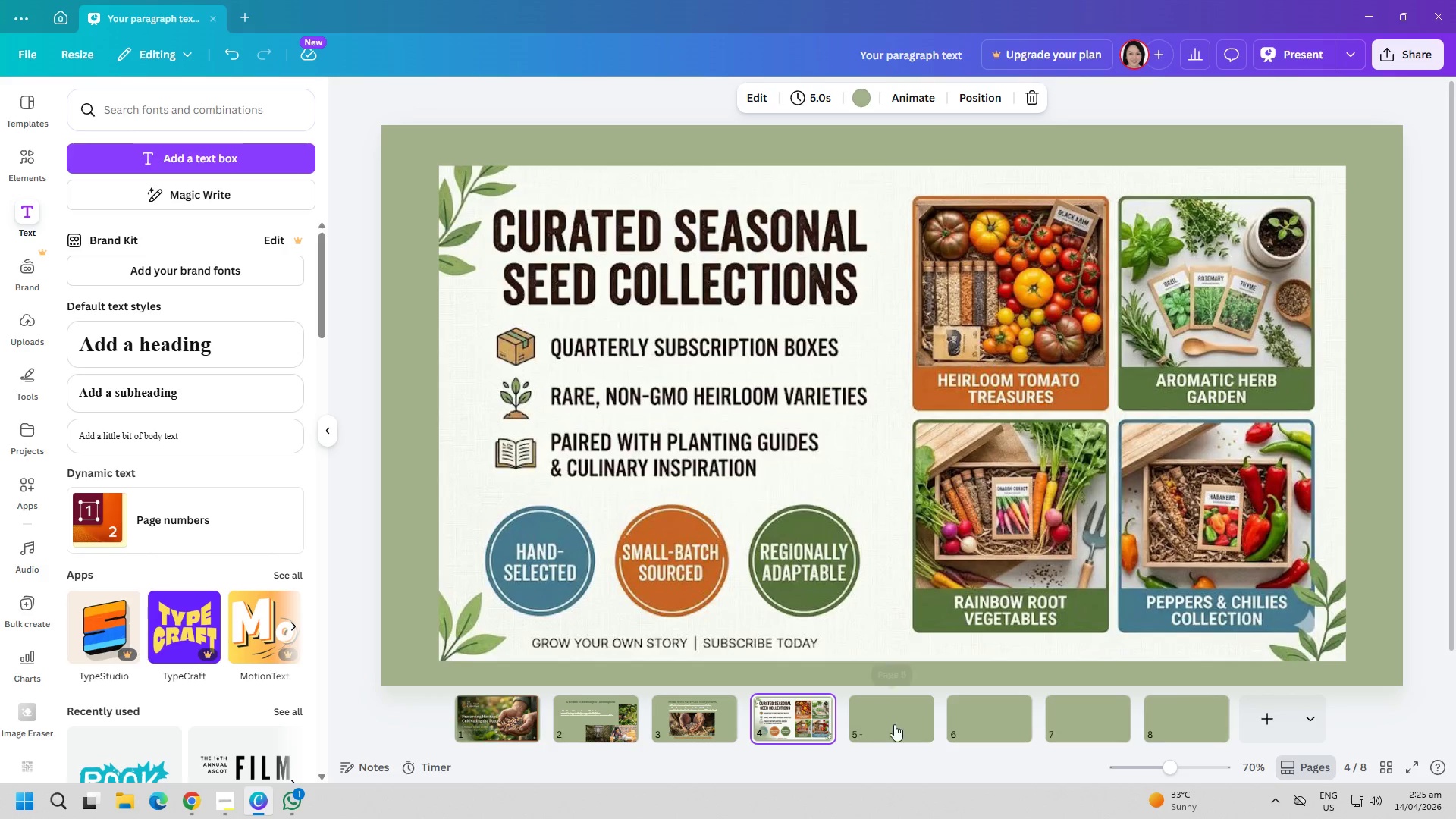 
left_click([899, 724])
 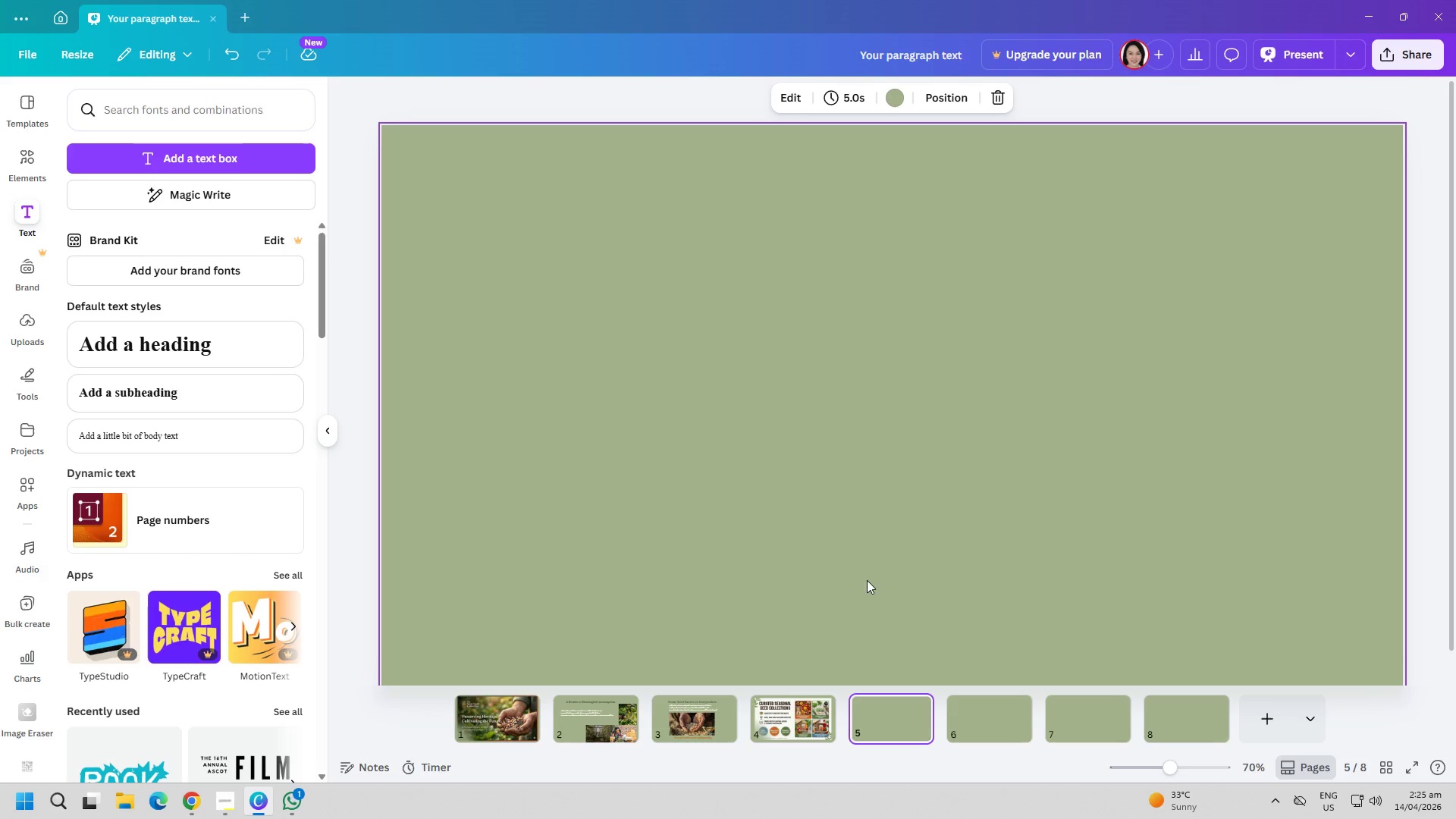 
wait(19.69)
 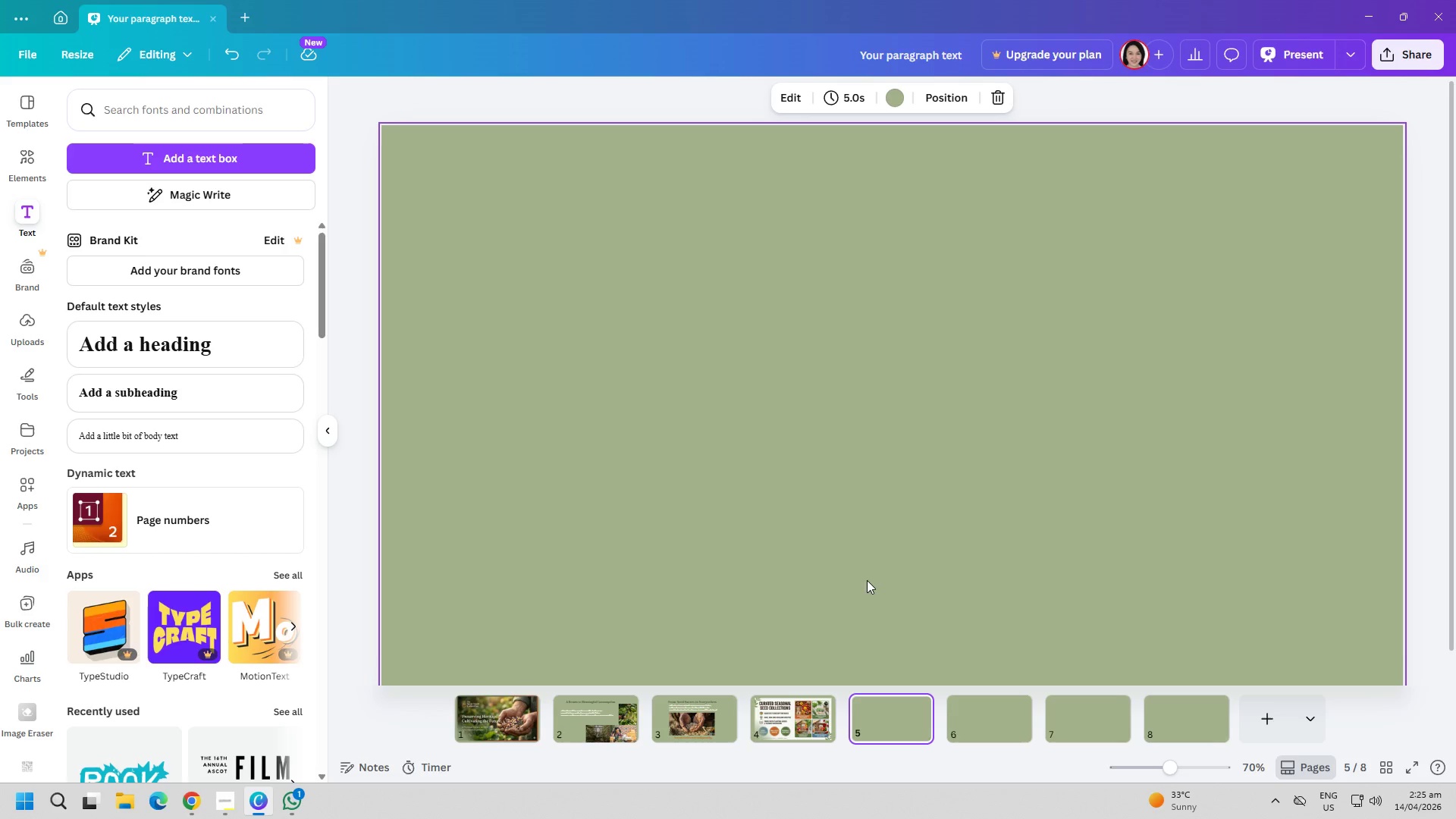 
left_click([882, 701])
 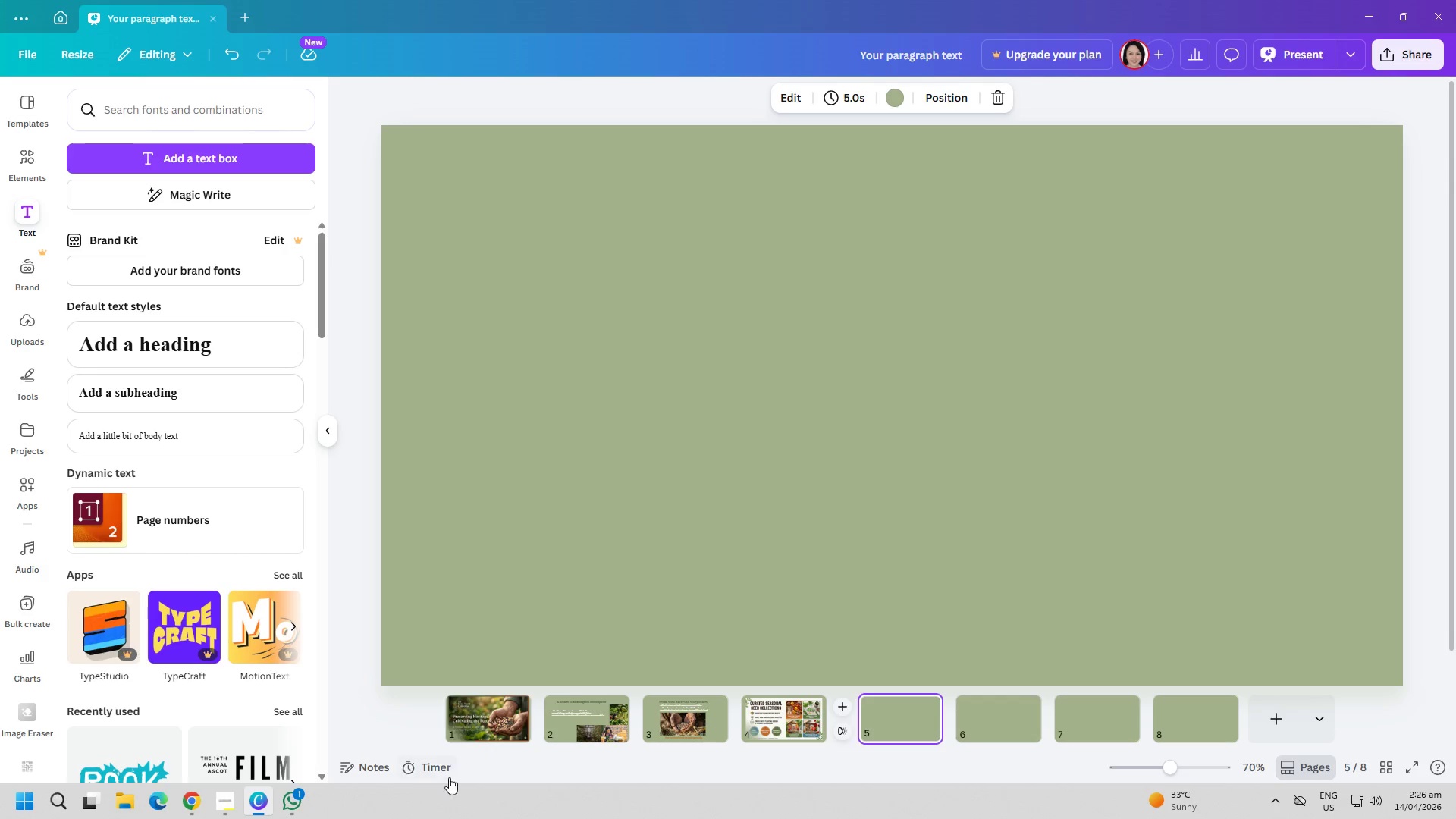 
left_click([228, 803])